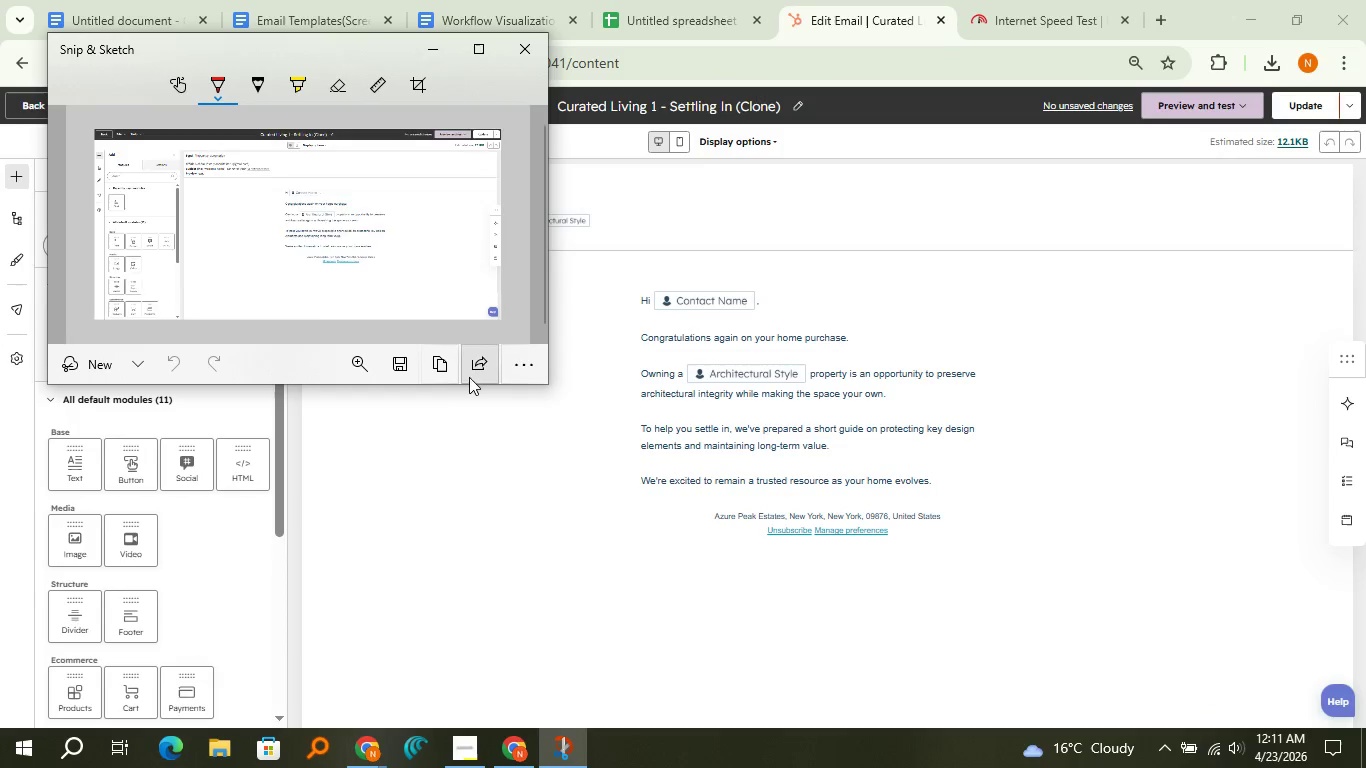 
left_click([448, 371])
 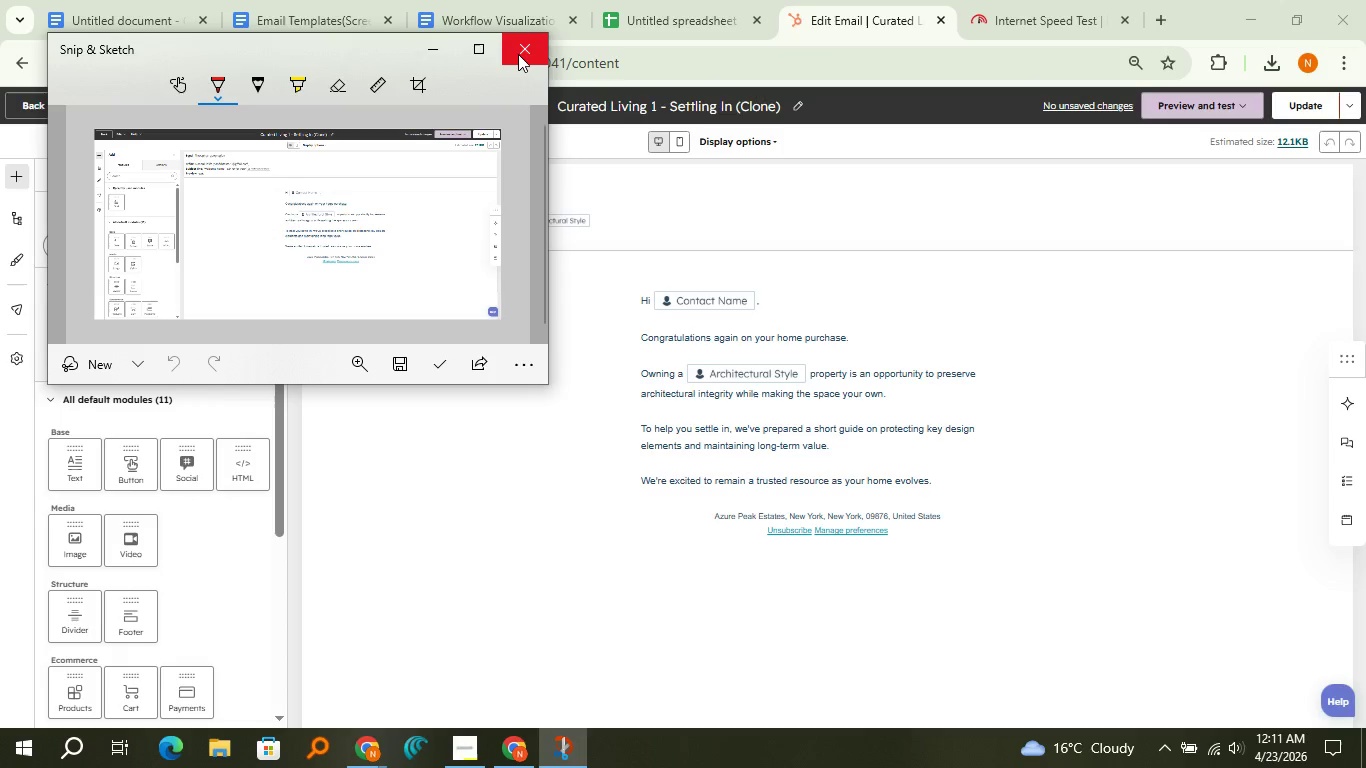 
left_click([518, 54])
 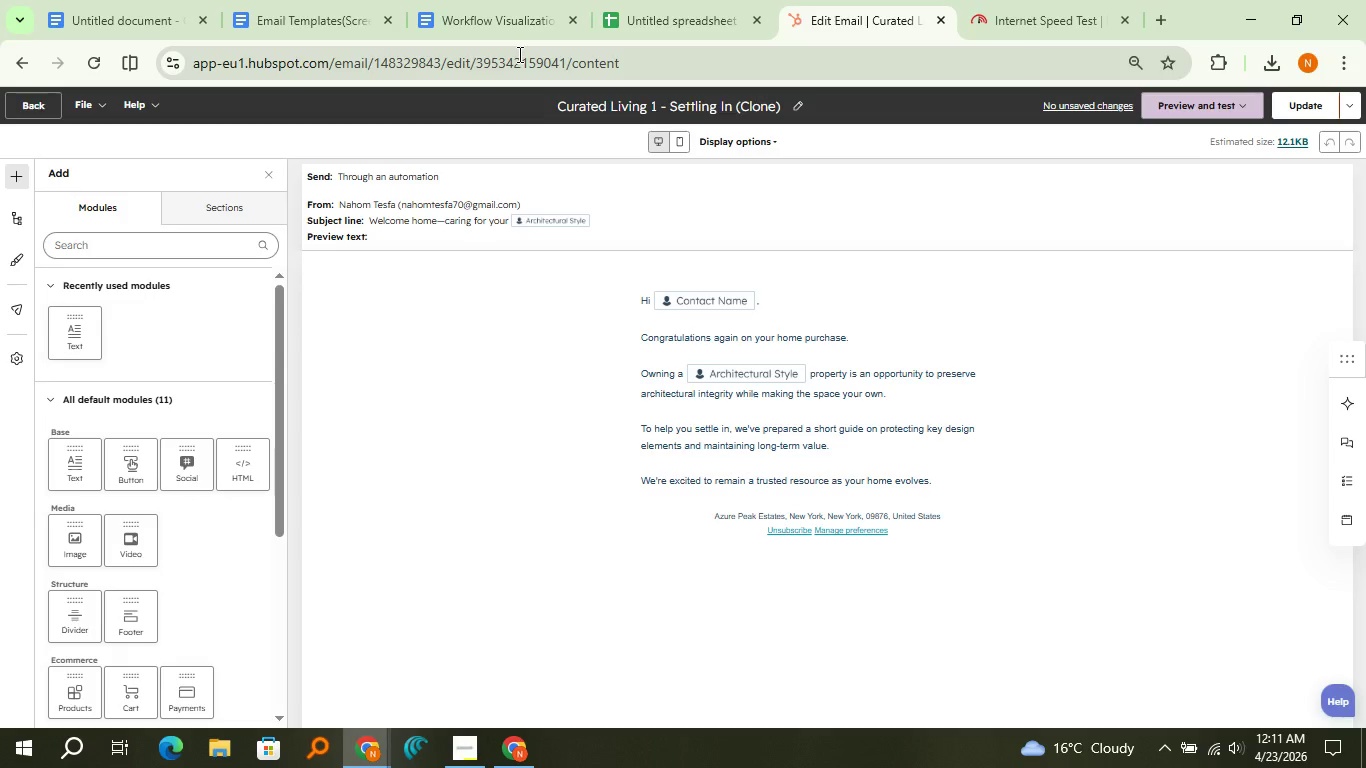 
key(VolumeDown)
 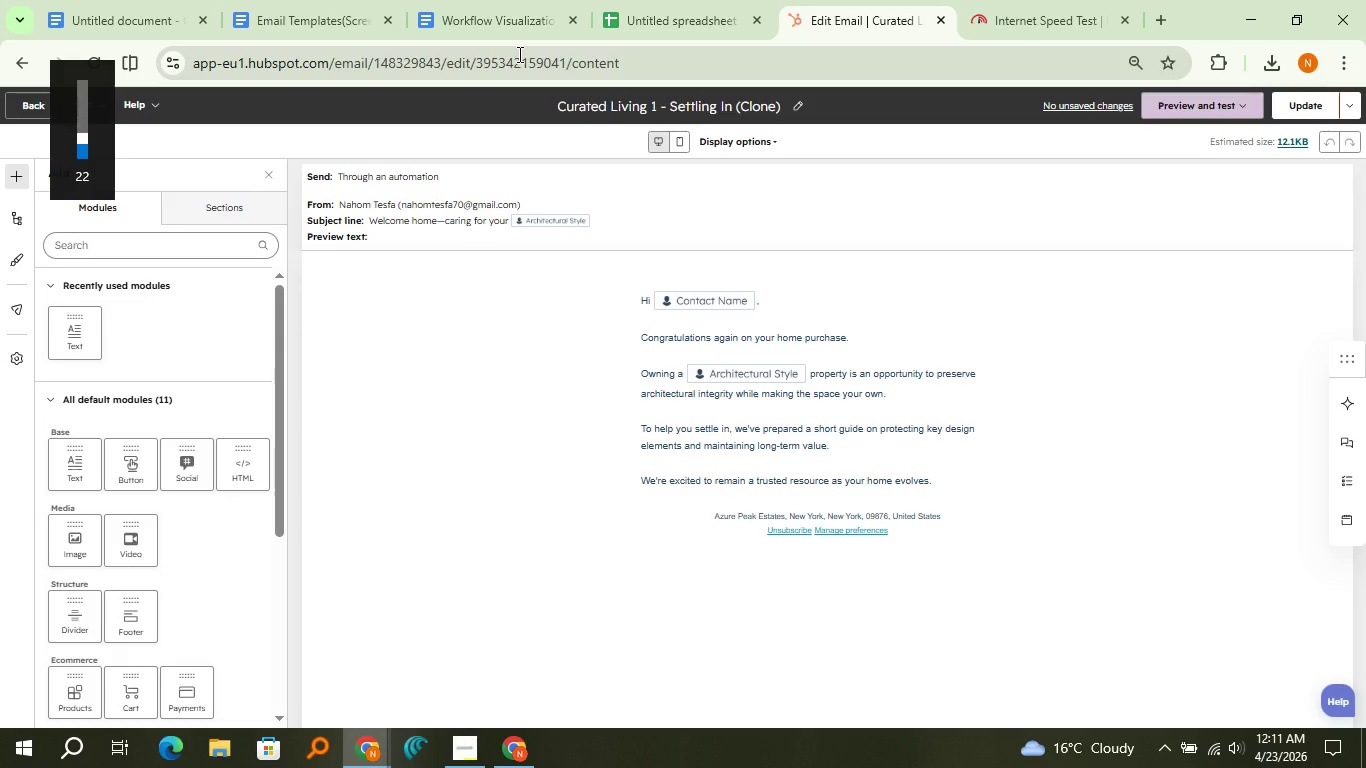 
key(VolumeDown)
 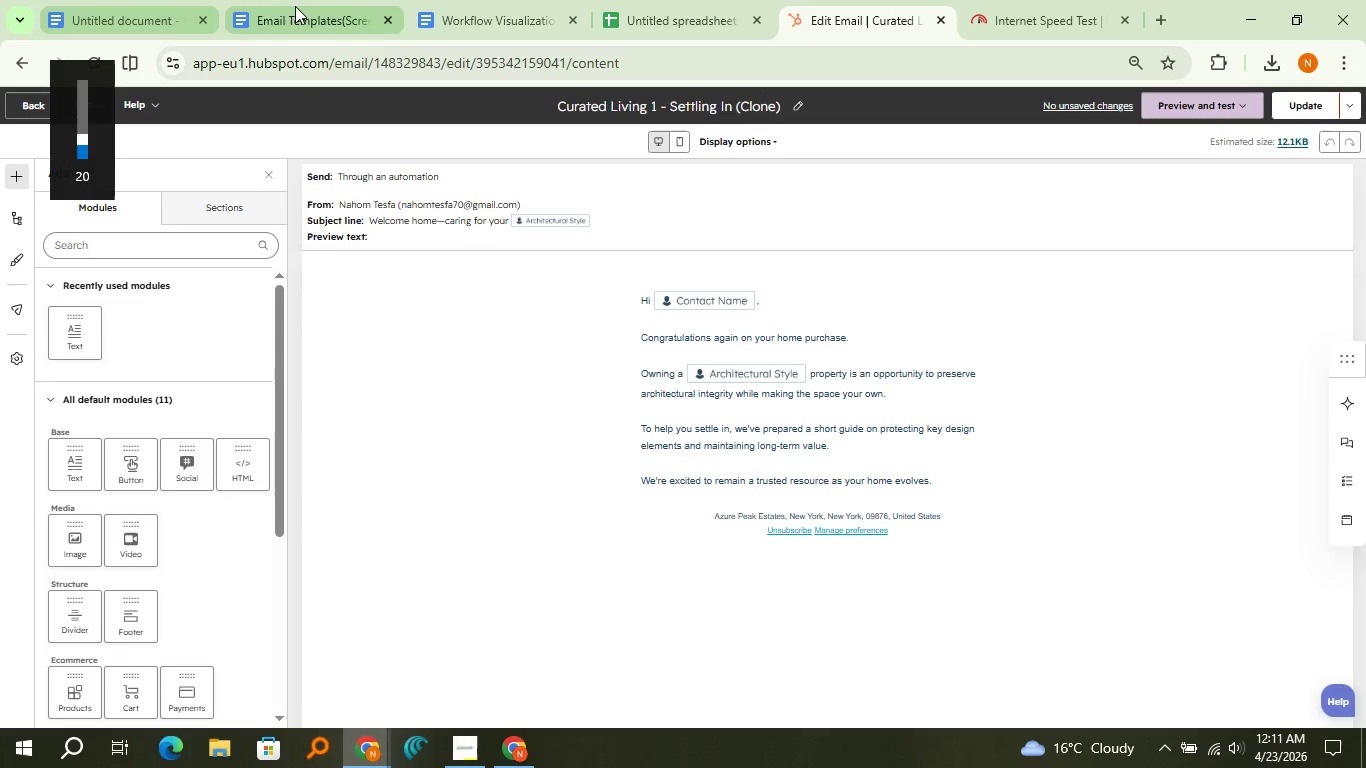 
left_click([309, 6])
 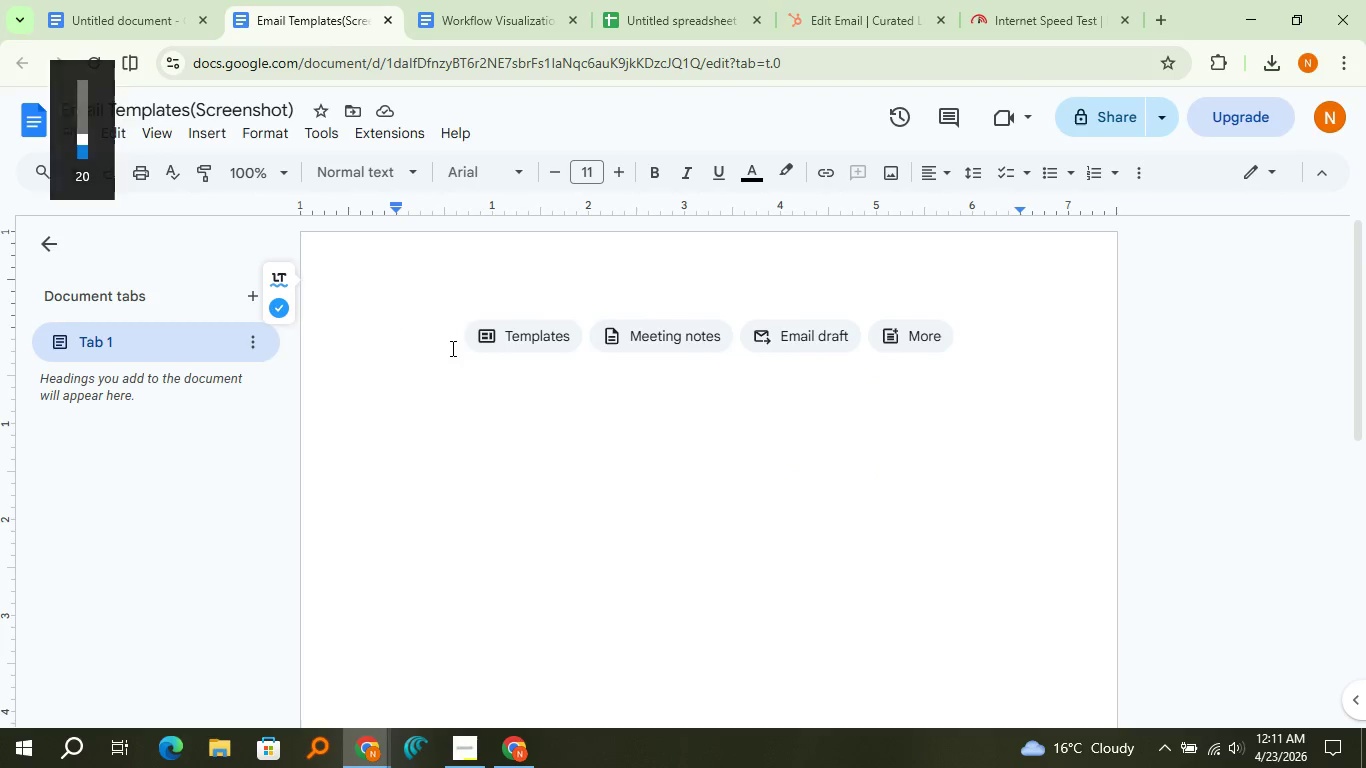 
key(Control+V)
 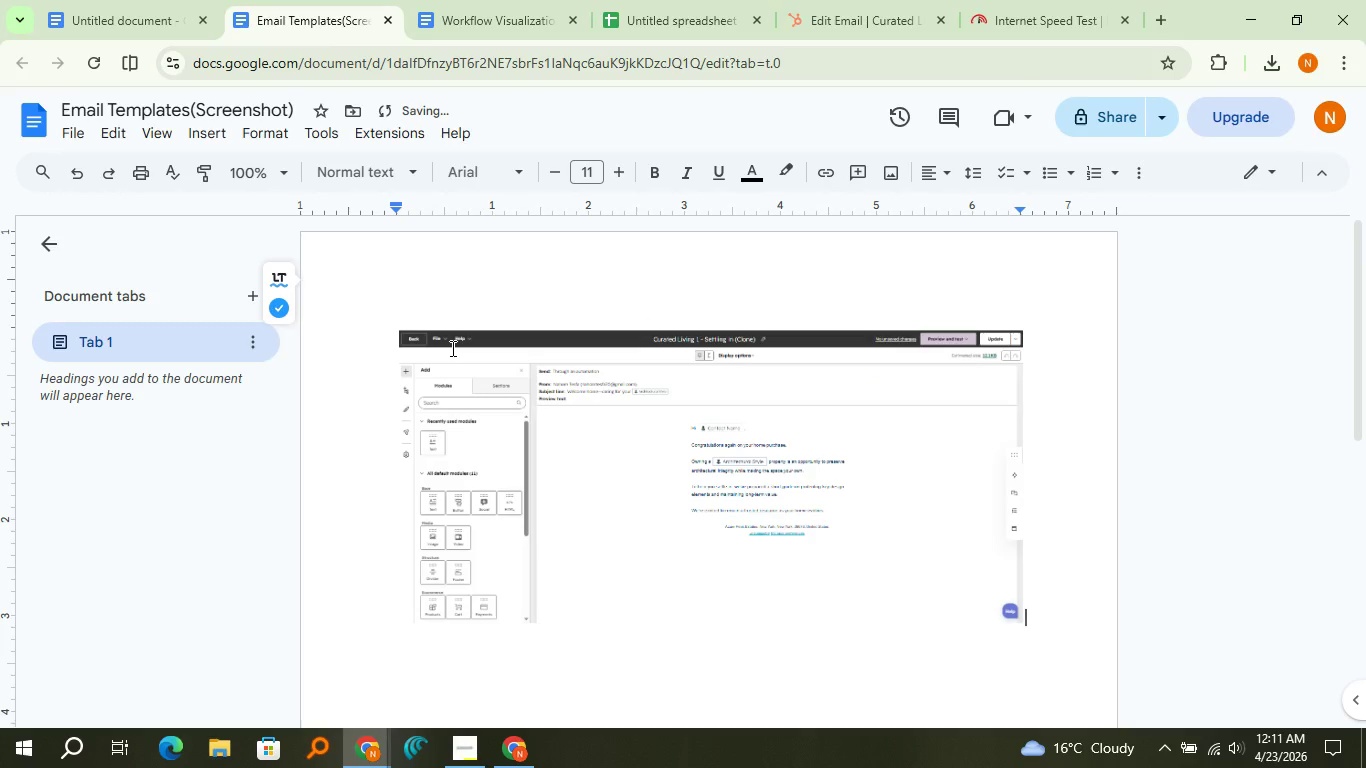 
key(Enter)
 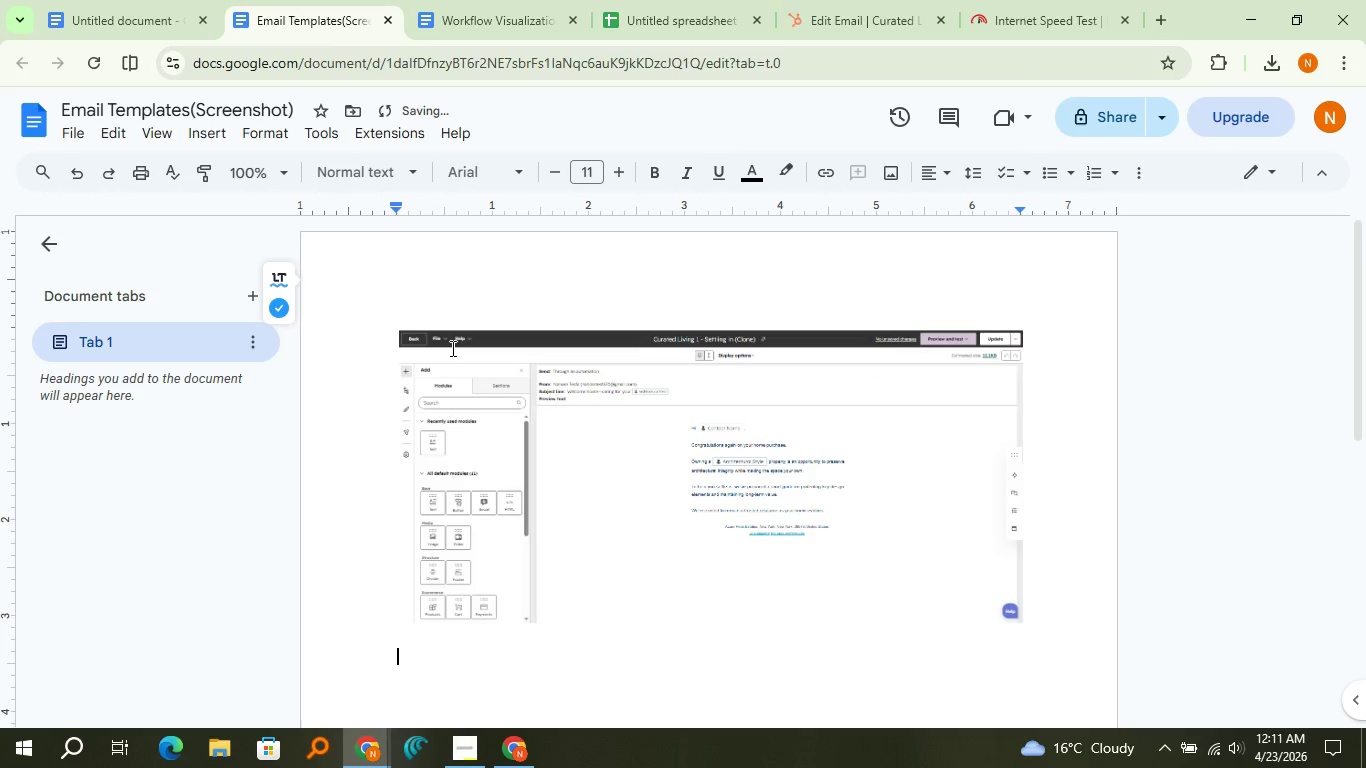 
key(Enter)
 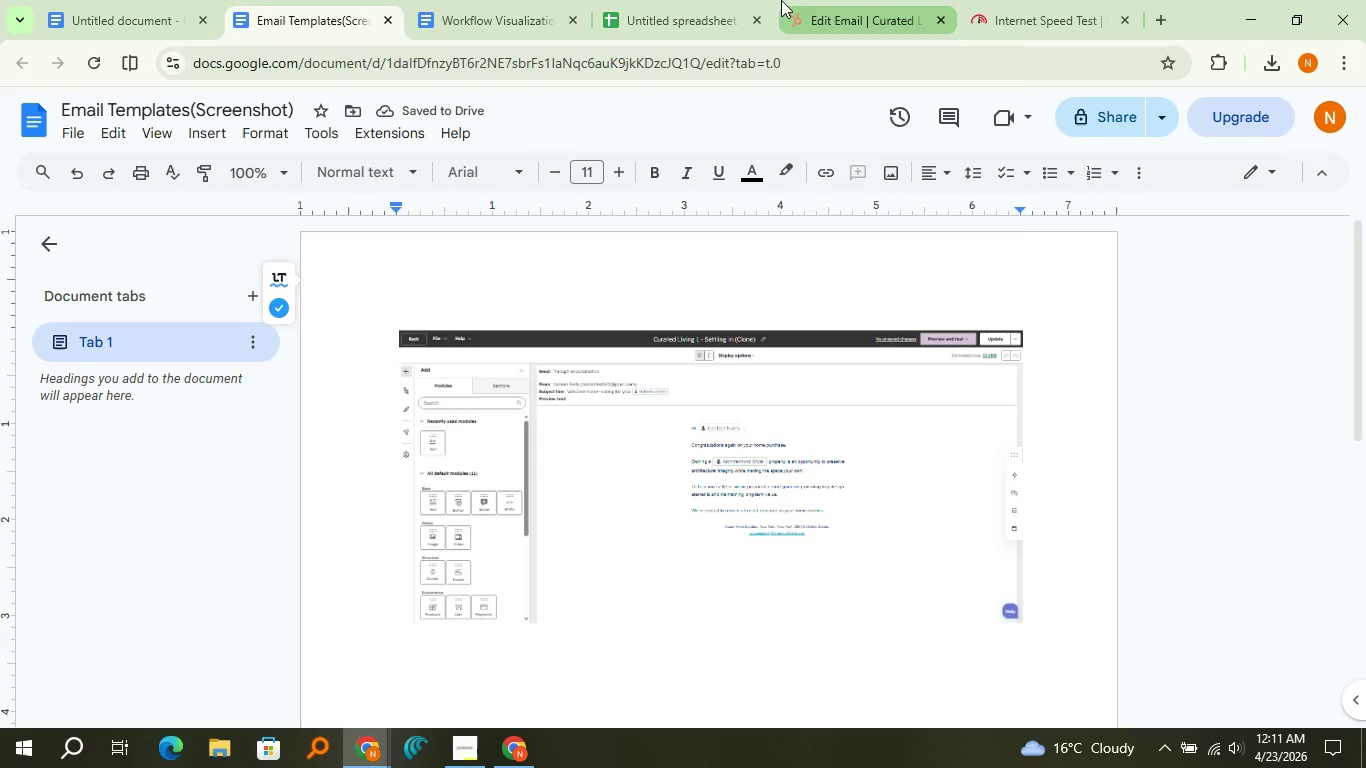 
left_click([754, 22])
 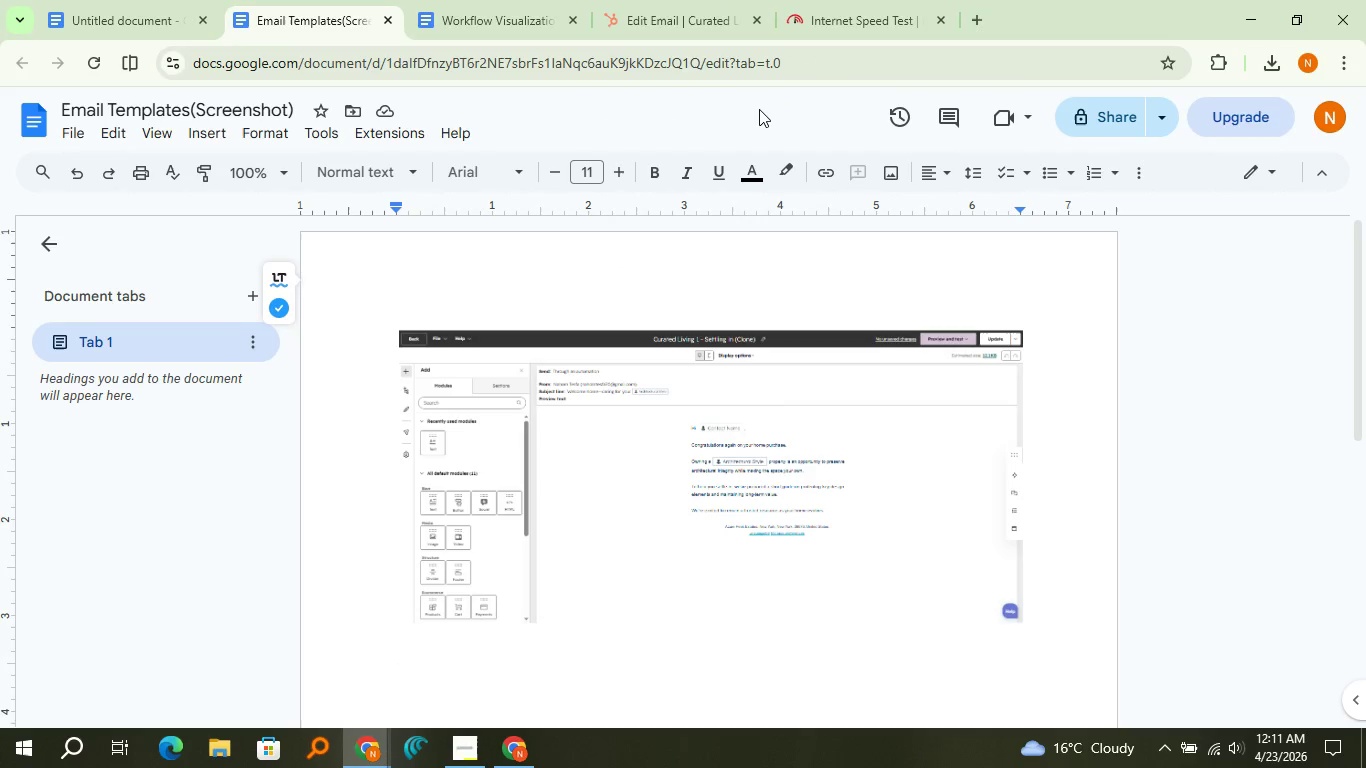 
left_click([772, 0])
 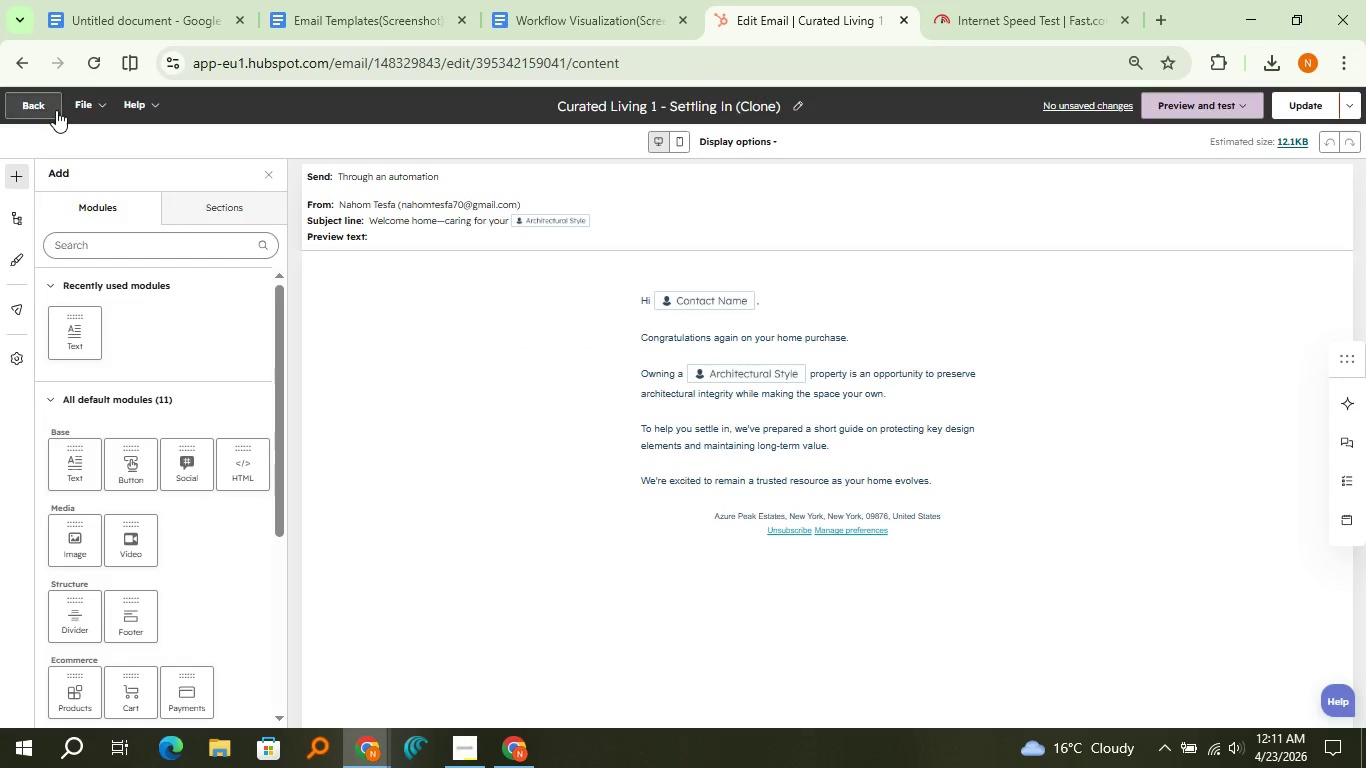 
left_click([56, 110])
 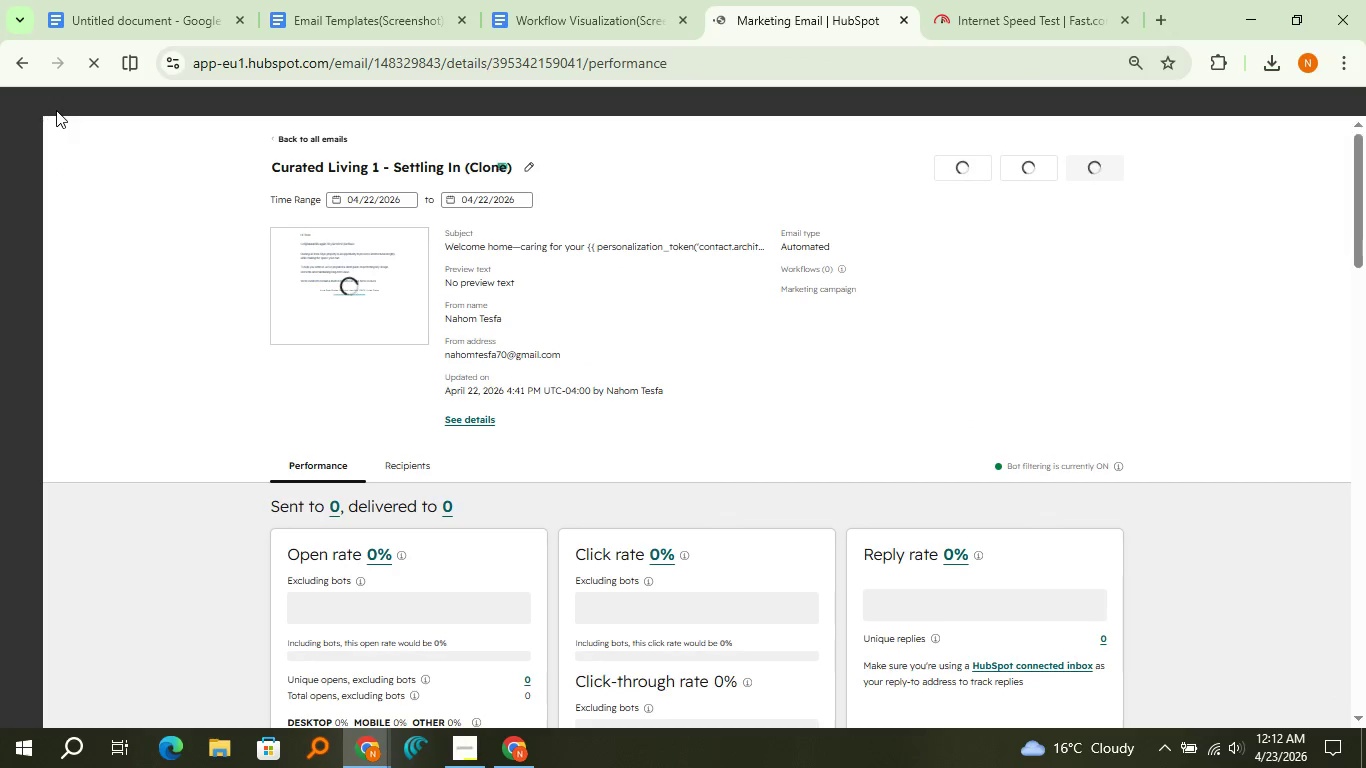 
wait(5.25)
 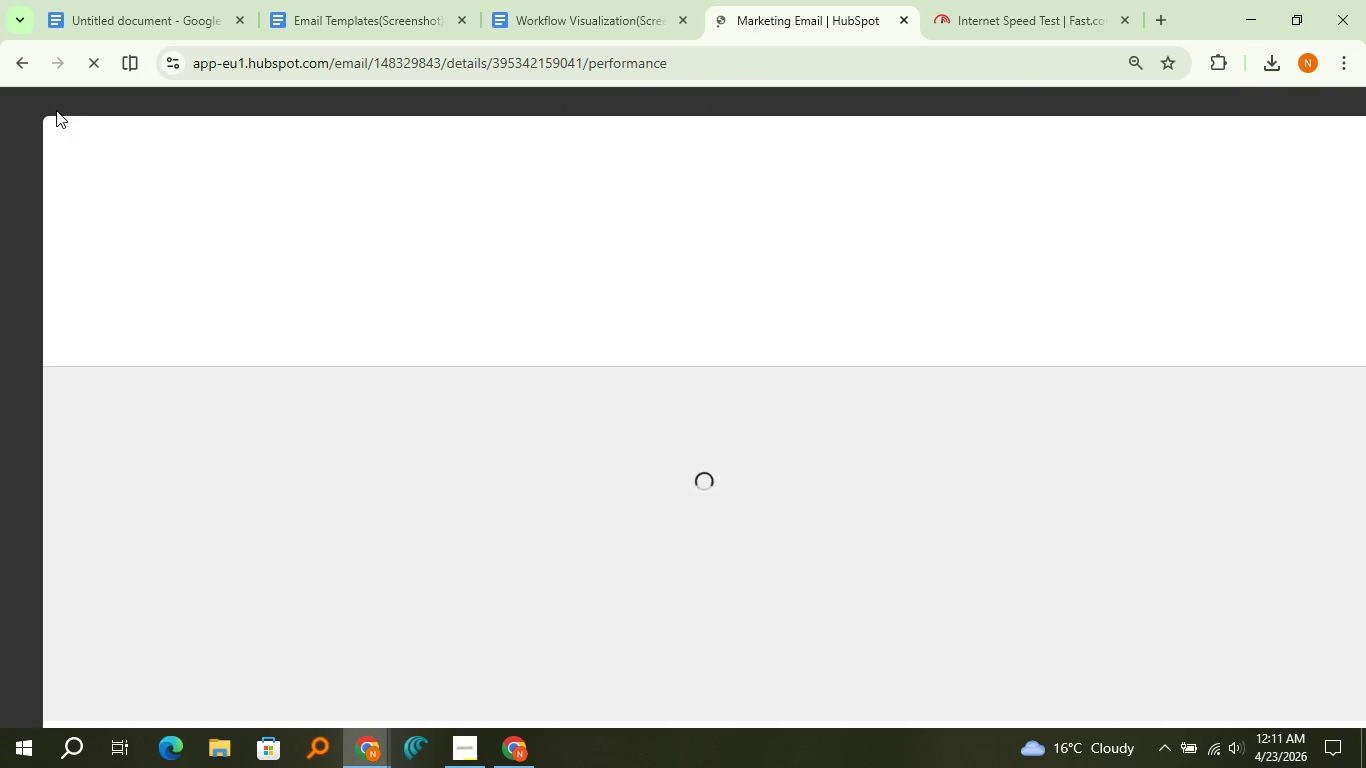 
left_click([317, 144])
 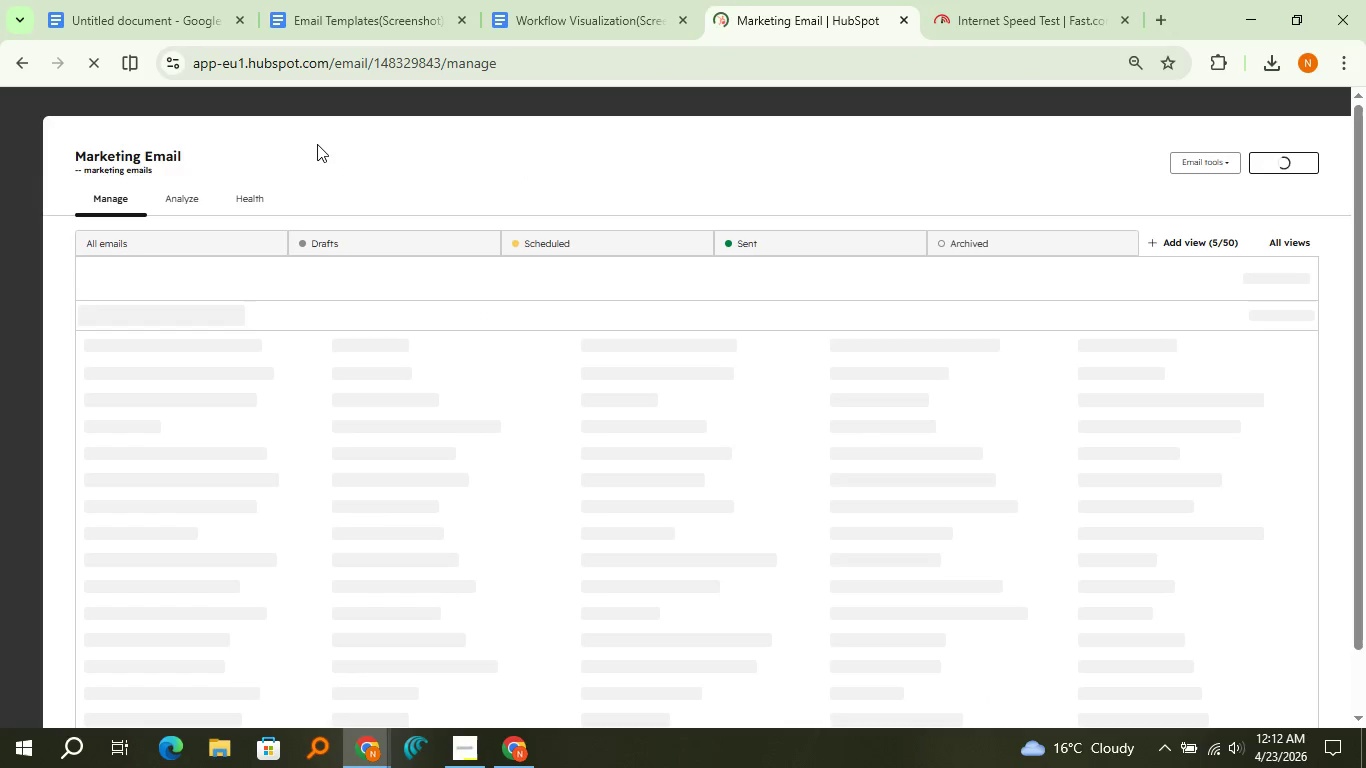 
wait(9.75)
 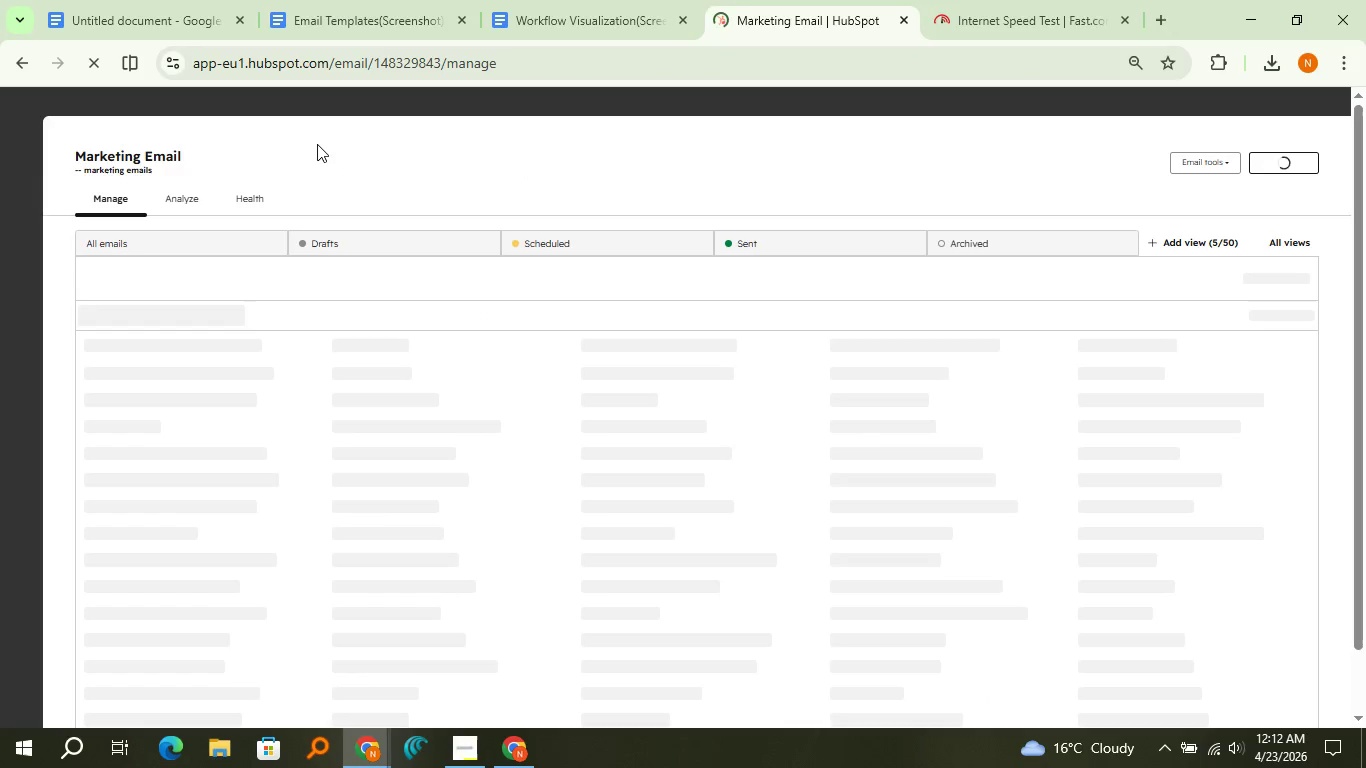 
mouse_move([226, 482])
 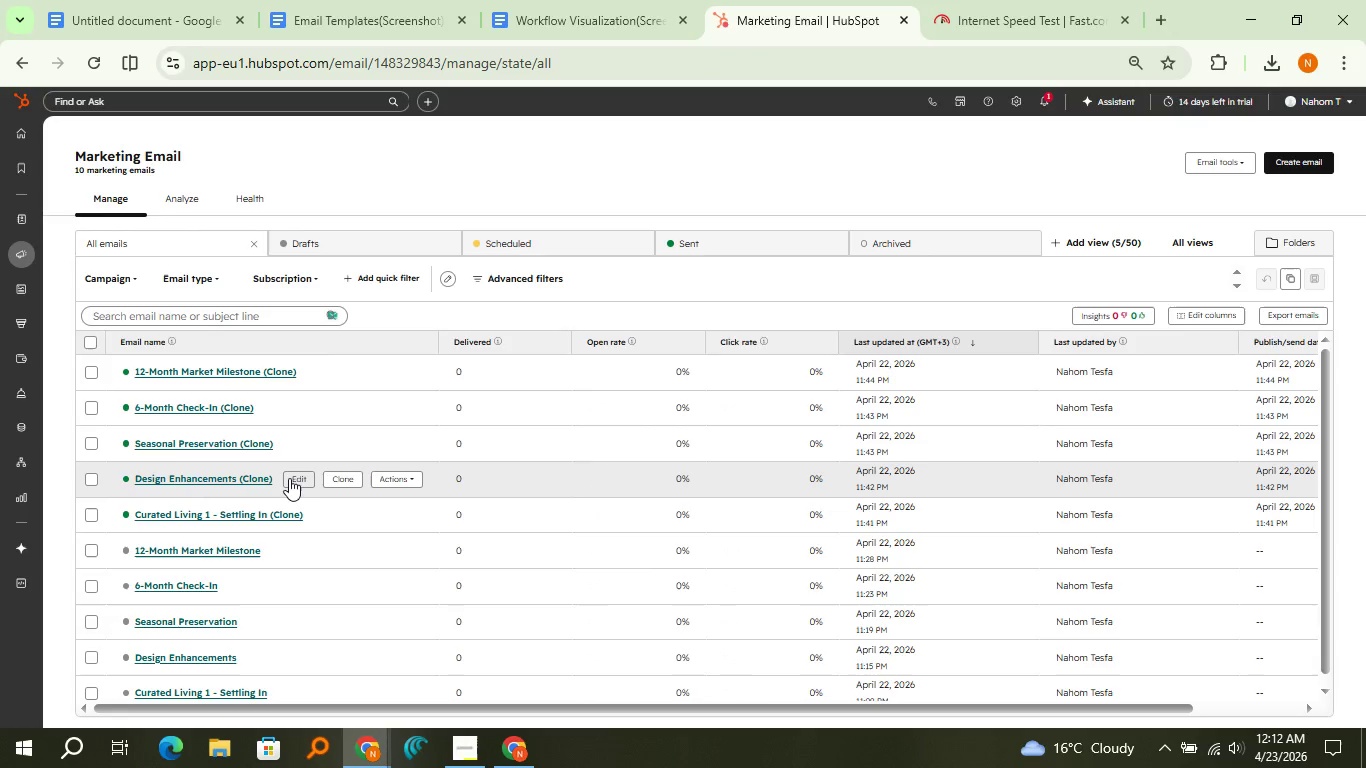 
left_click([289, 478])
 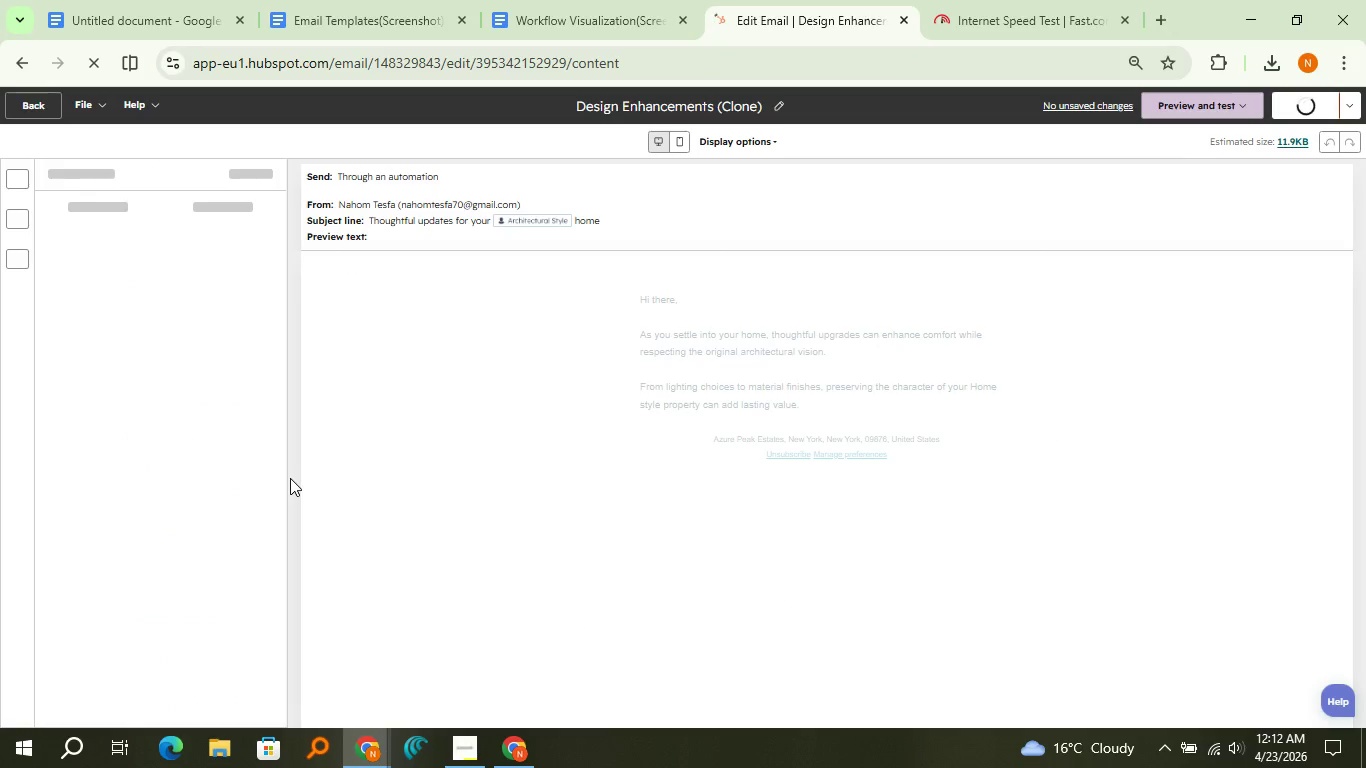 
wait(5.45)
 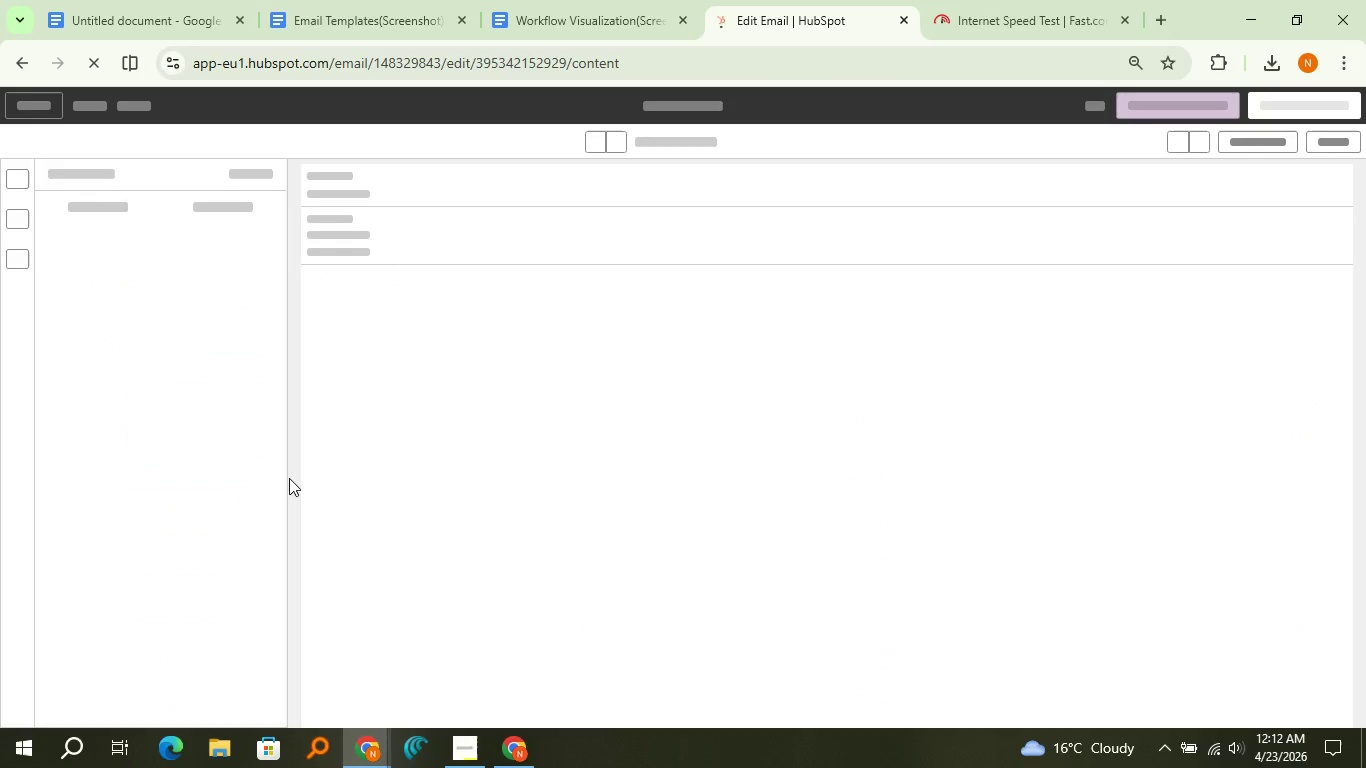 
hold_key(key=ShiftLeft, duration=1.5)
 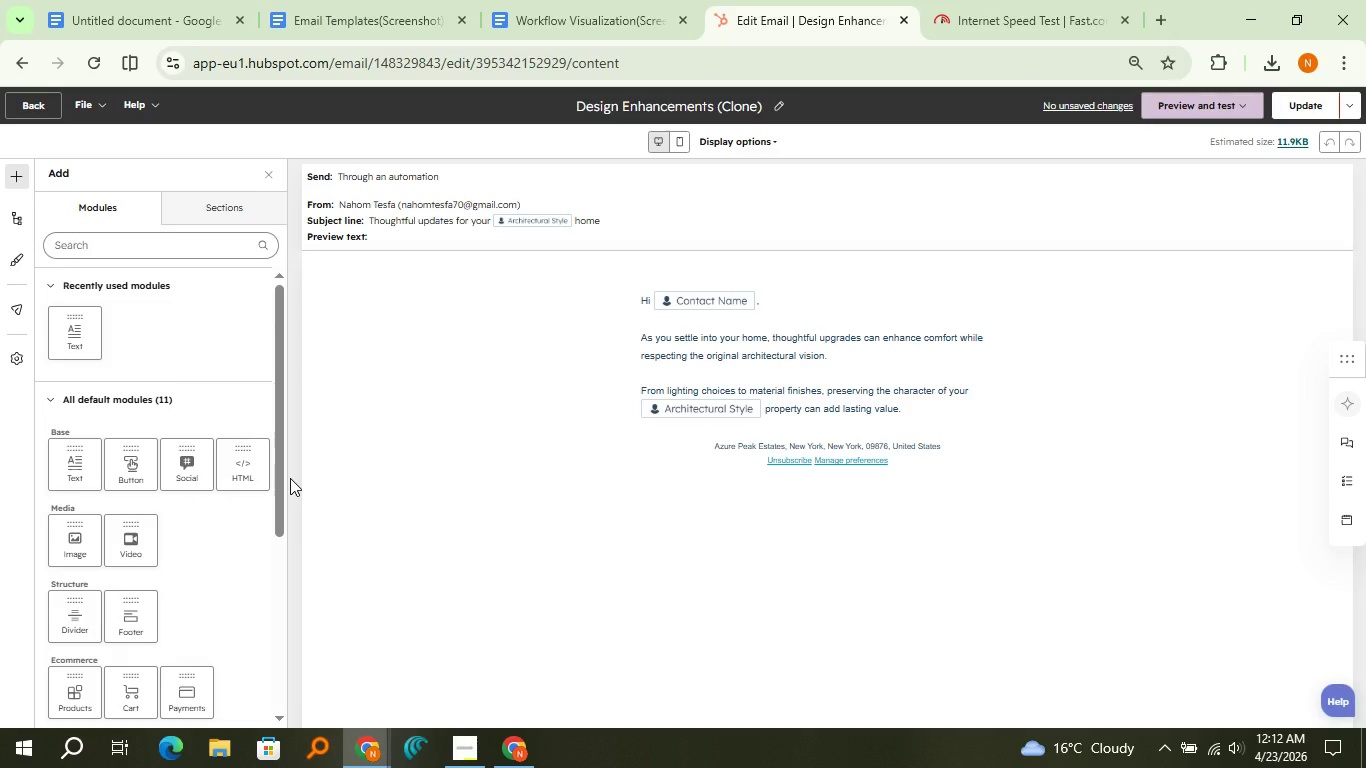 
key(Meta+Shift+S)
 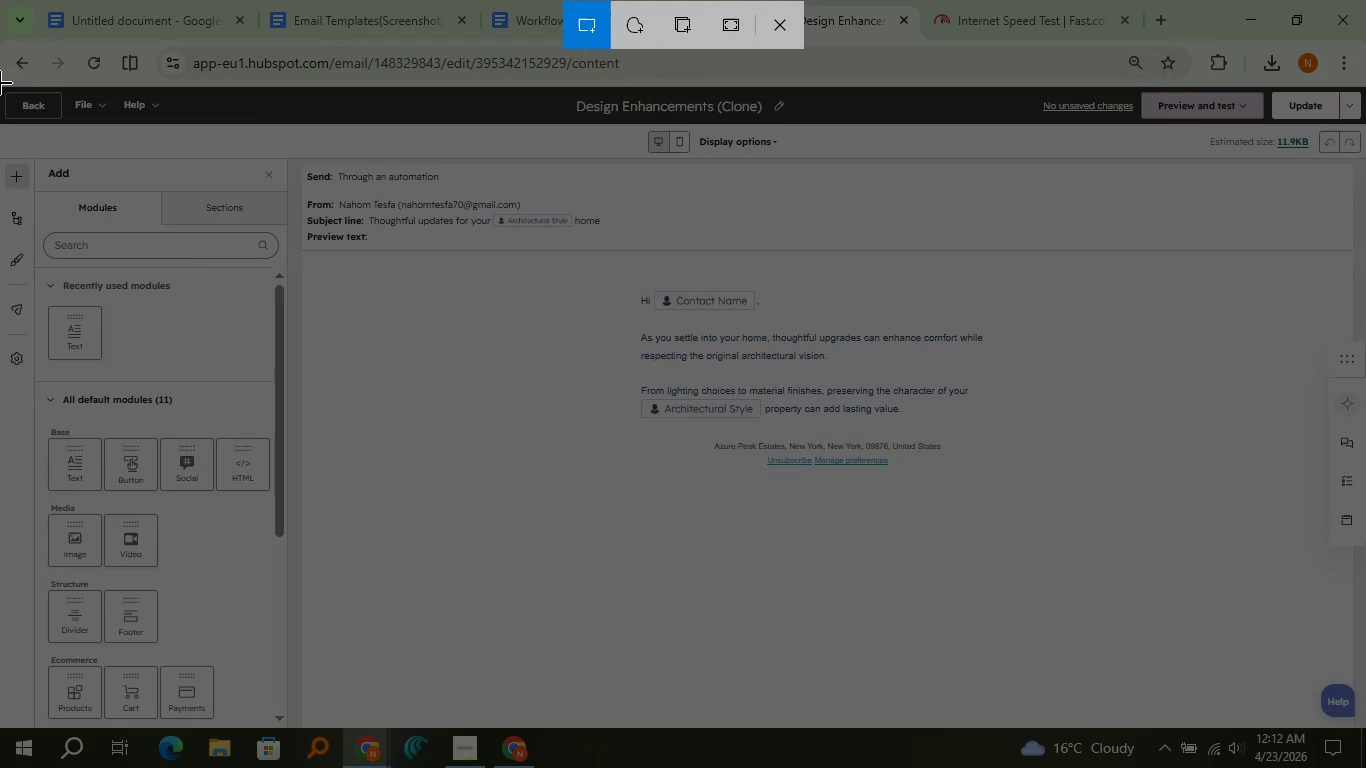 
left_click_drag(start_coordinate=[0, 84], to_coordinate=[1365, 726])
 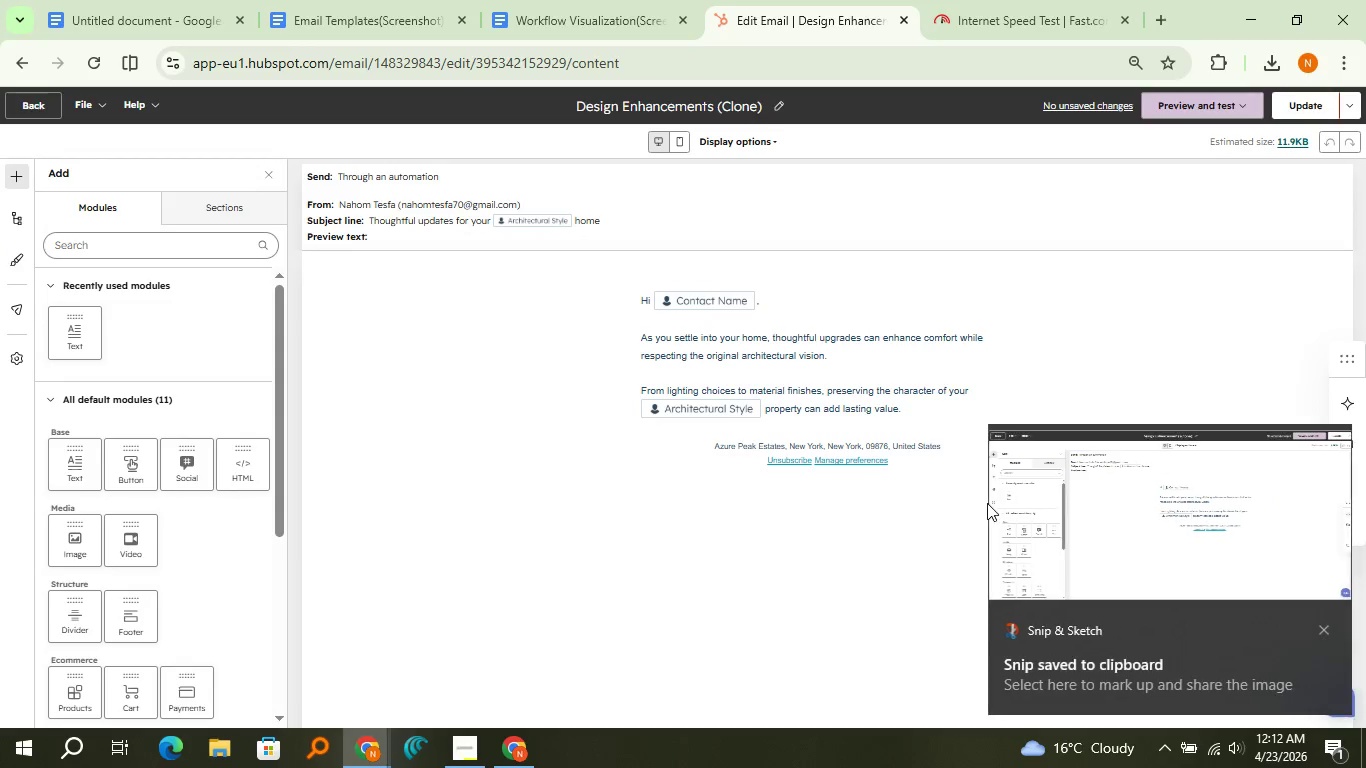 
left_click([1030, 519])
 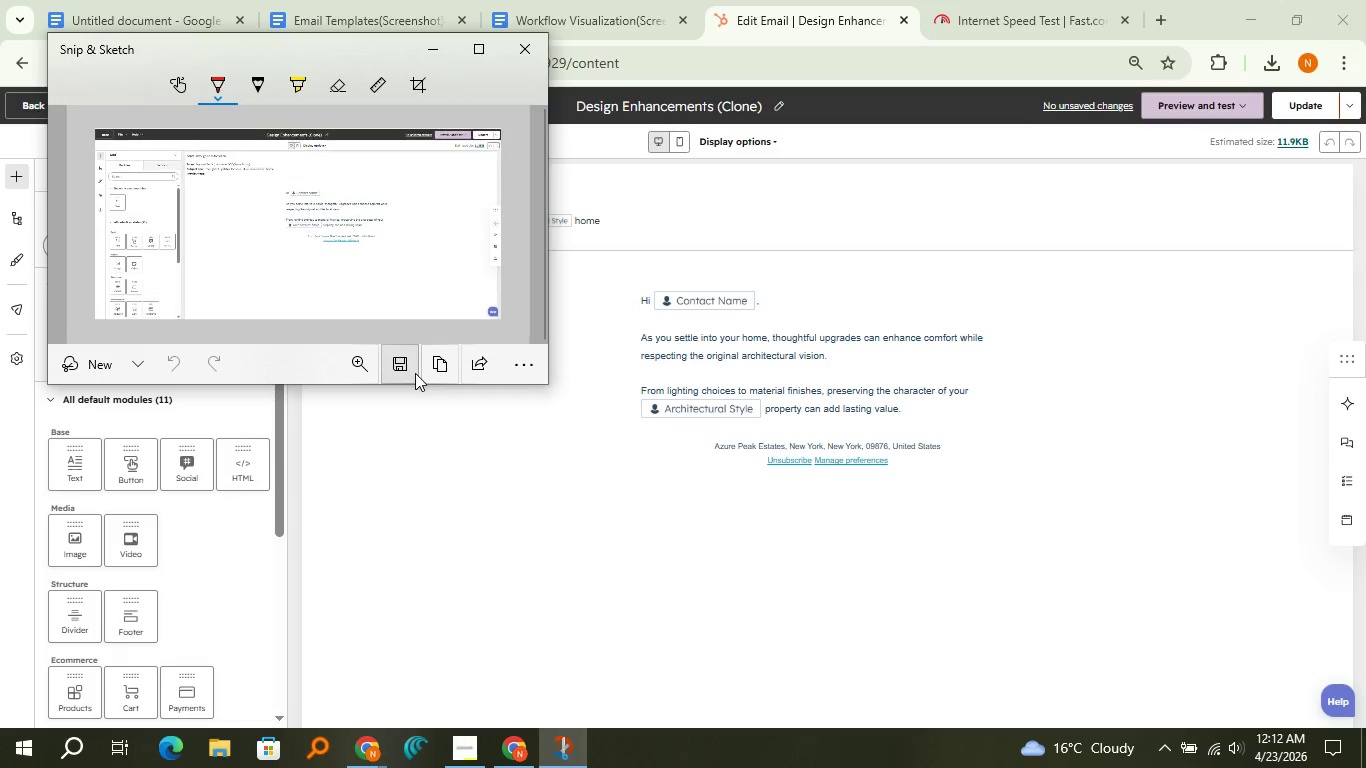 
left_click([427, 371])
 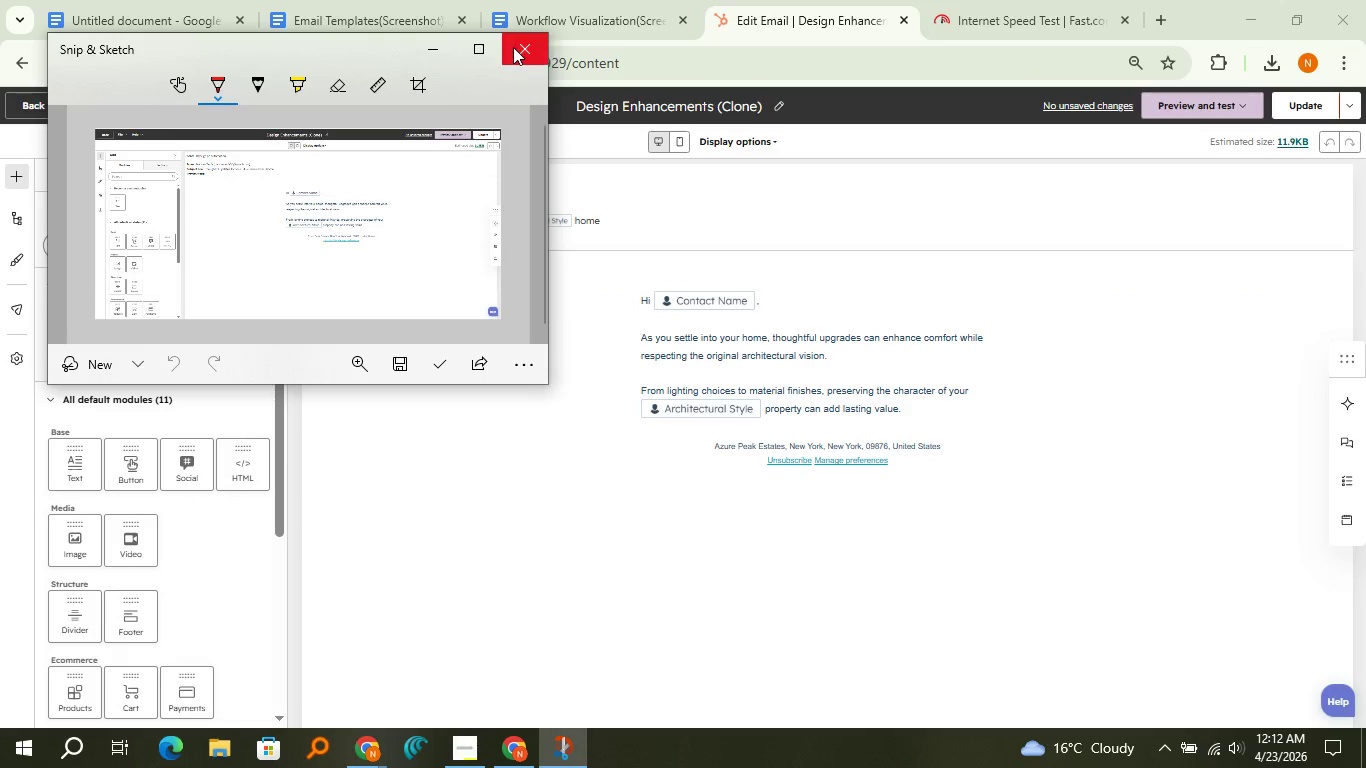 
left_click([513, 47])
 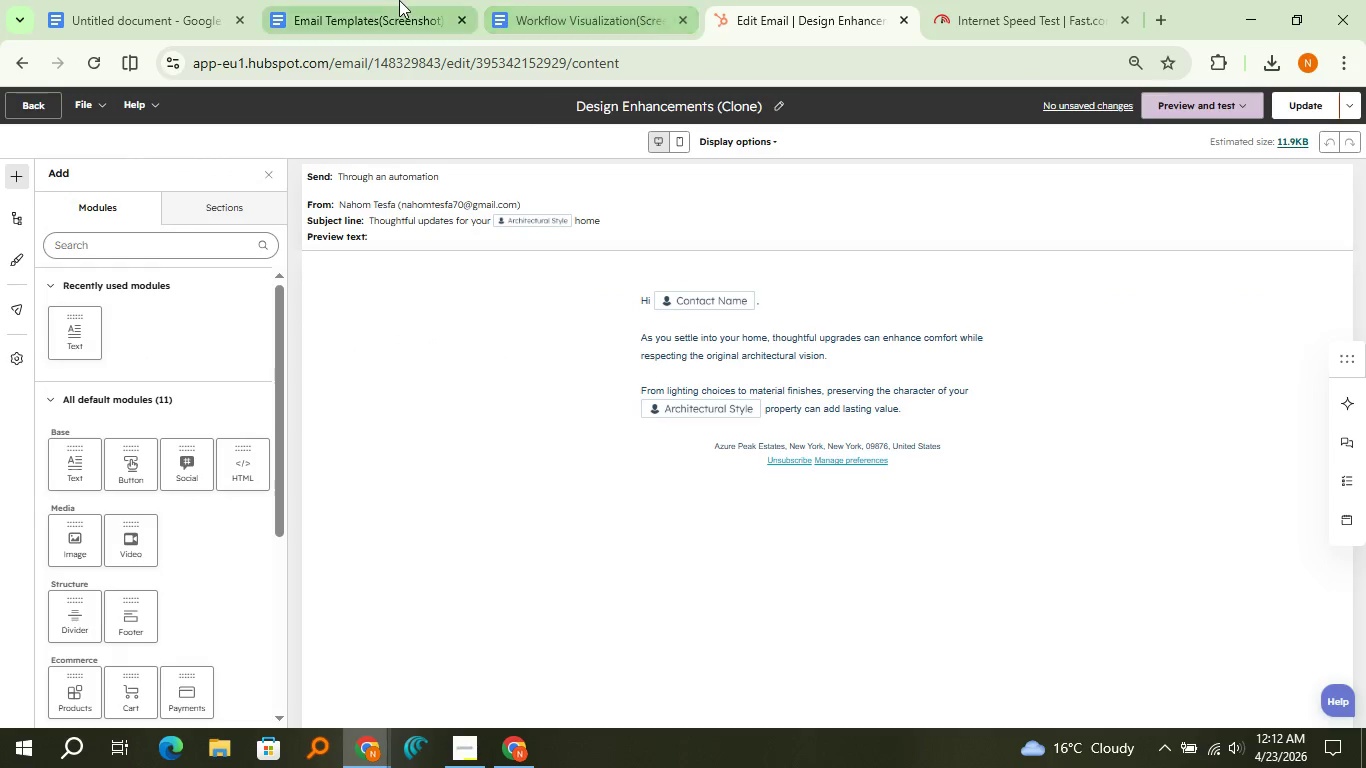 
left_click([399, 0])
 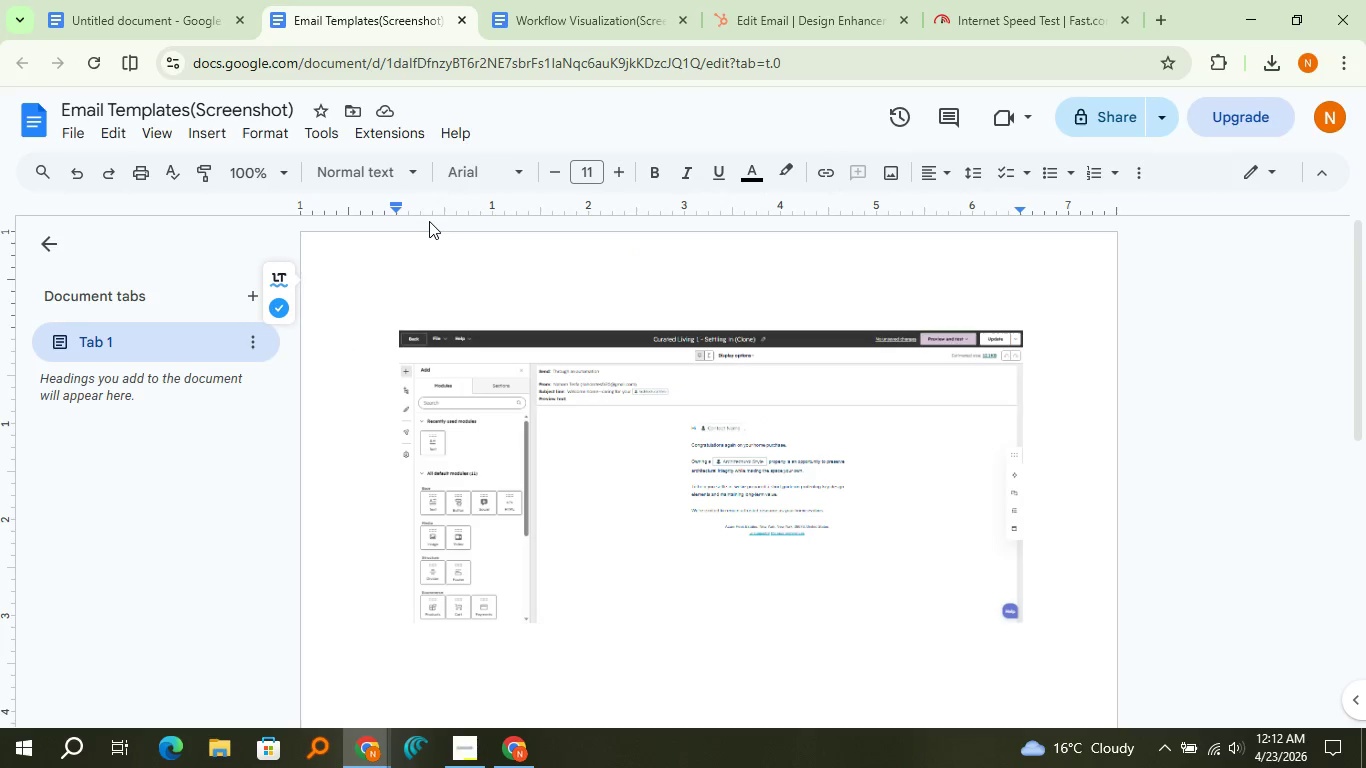 
key(Control+V)
 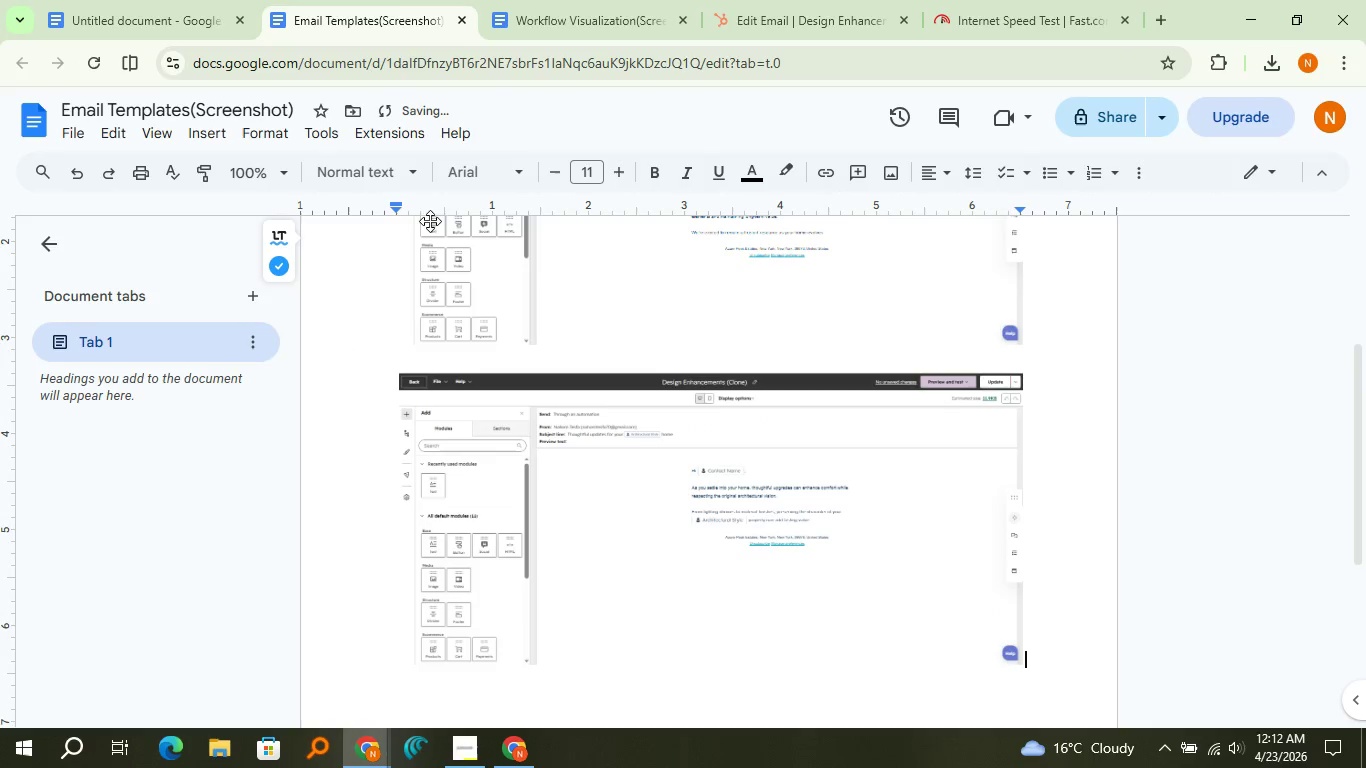 
key(Enter)
 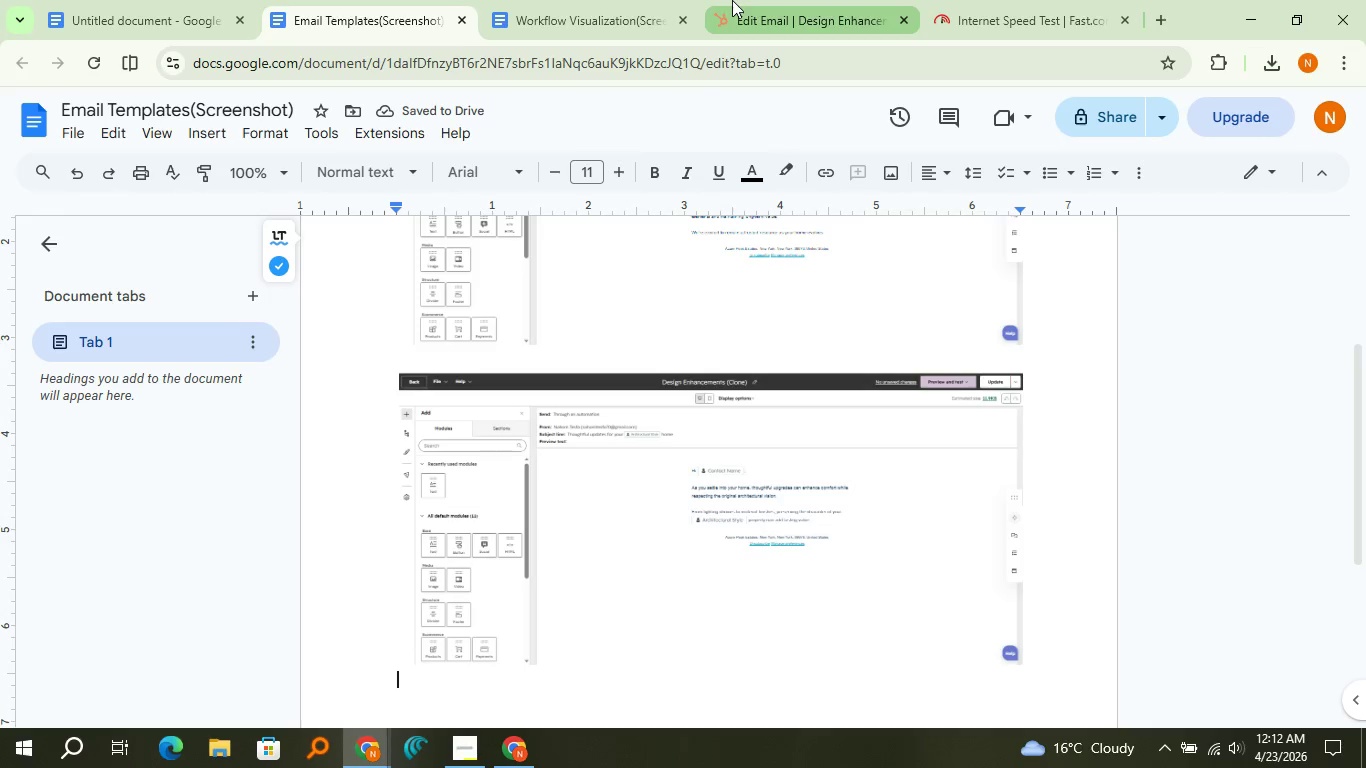 
left_click([775, 0])
 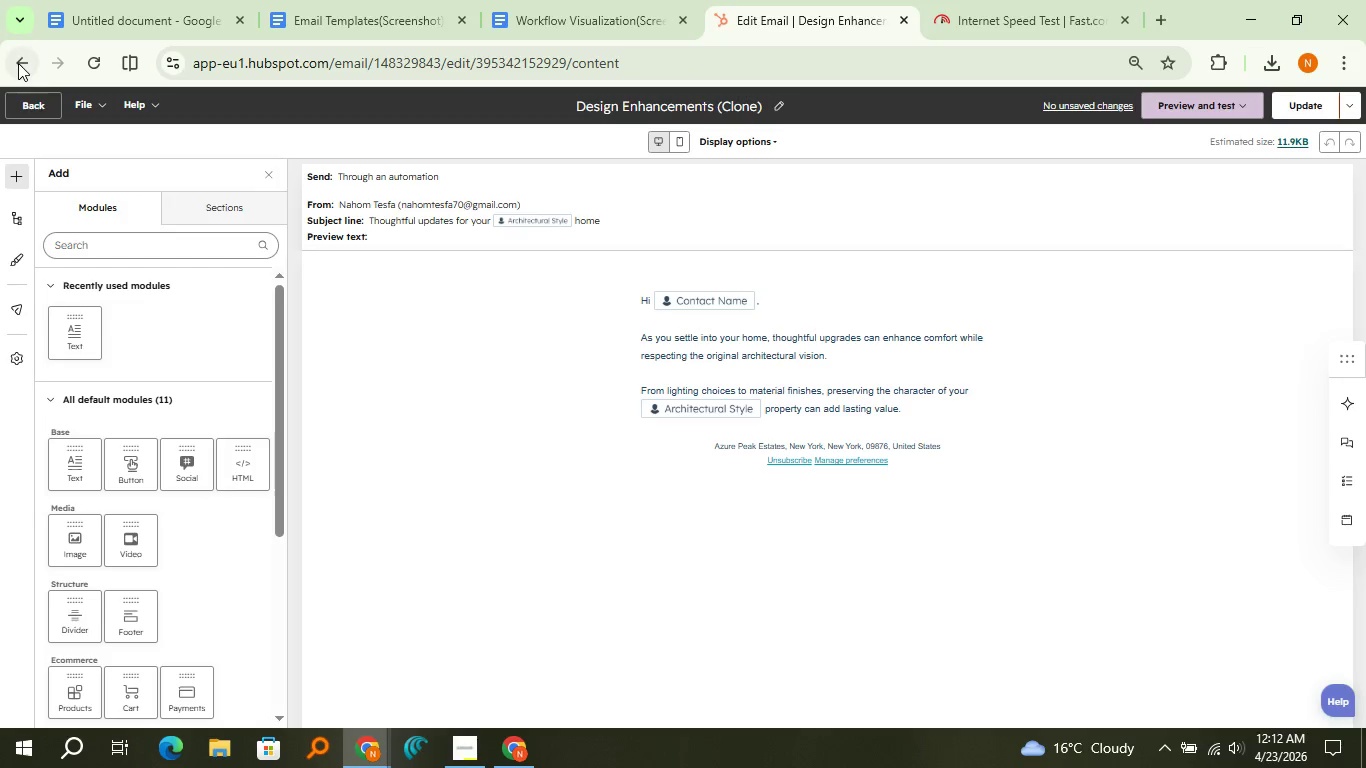 
left_click([18, 63])
 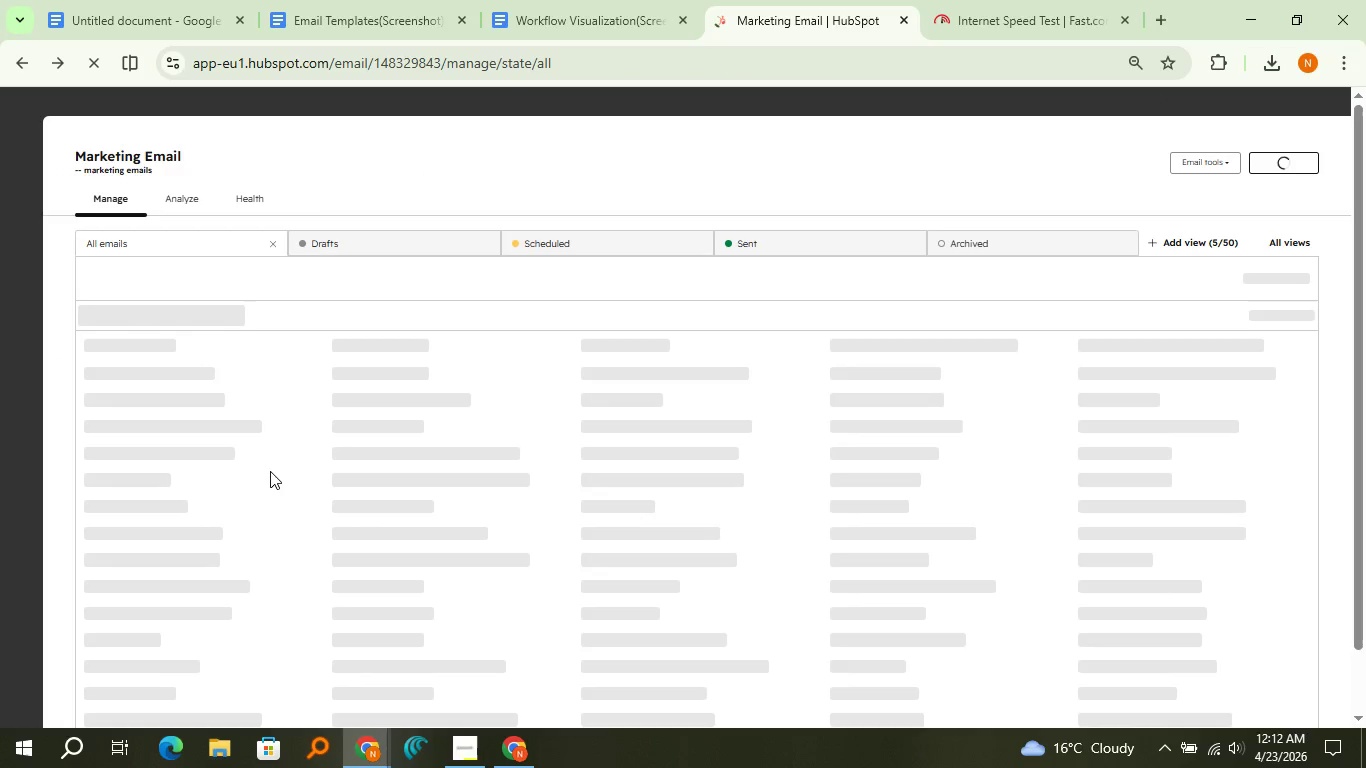 
wait(8.83)
 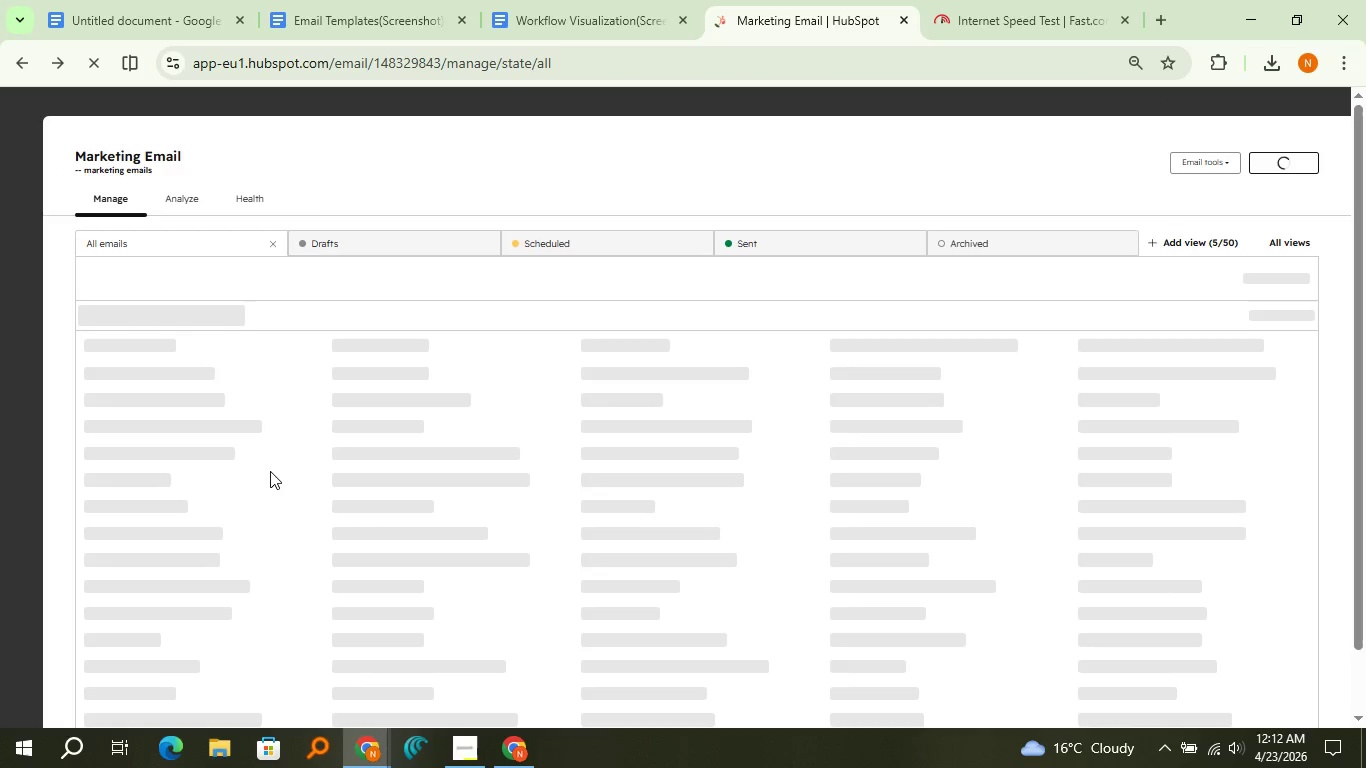 
left_click([292, 446])
 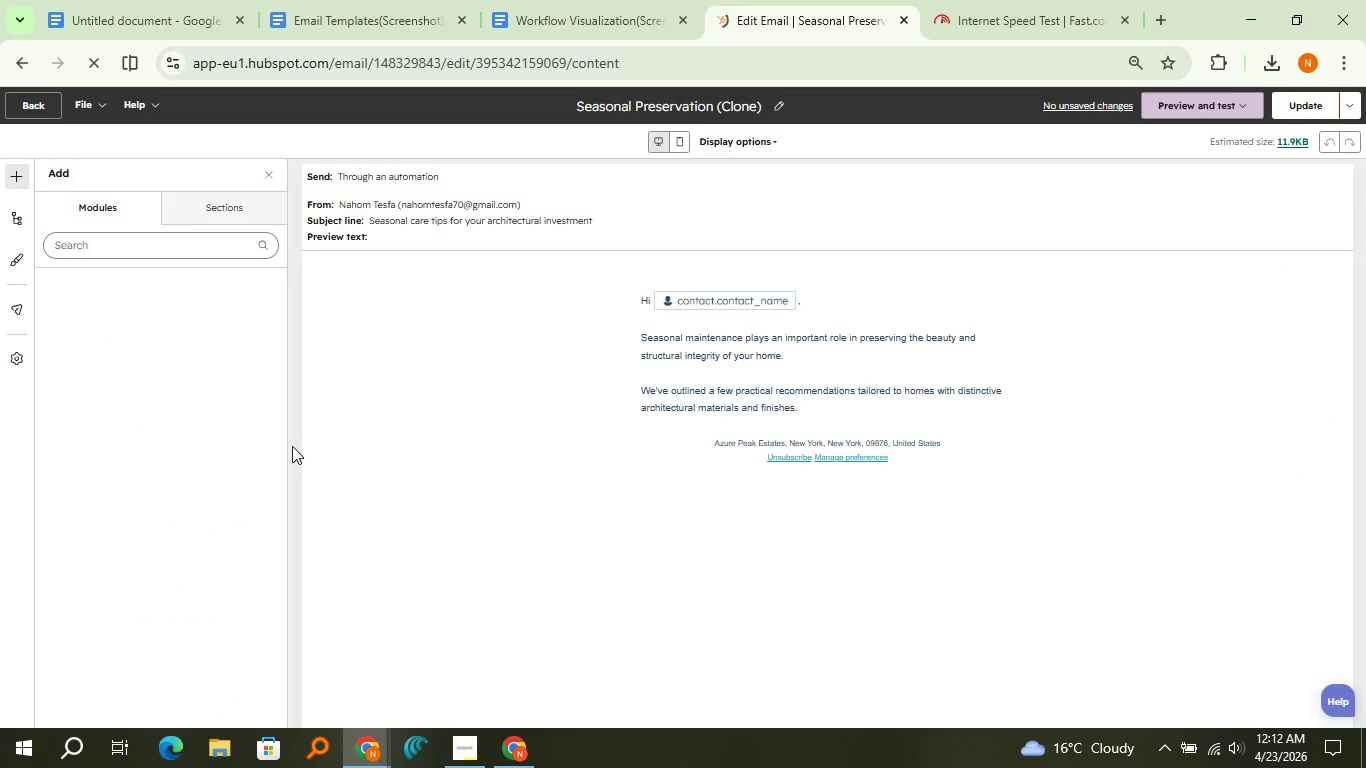 
wait(10.08)
 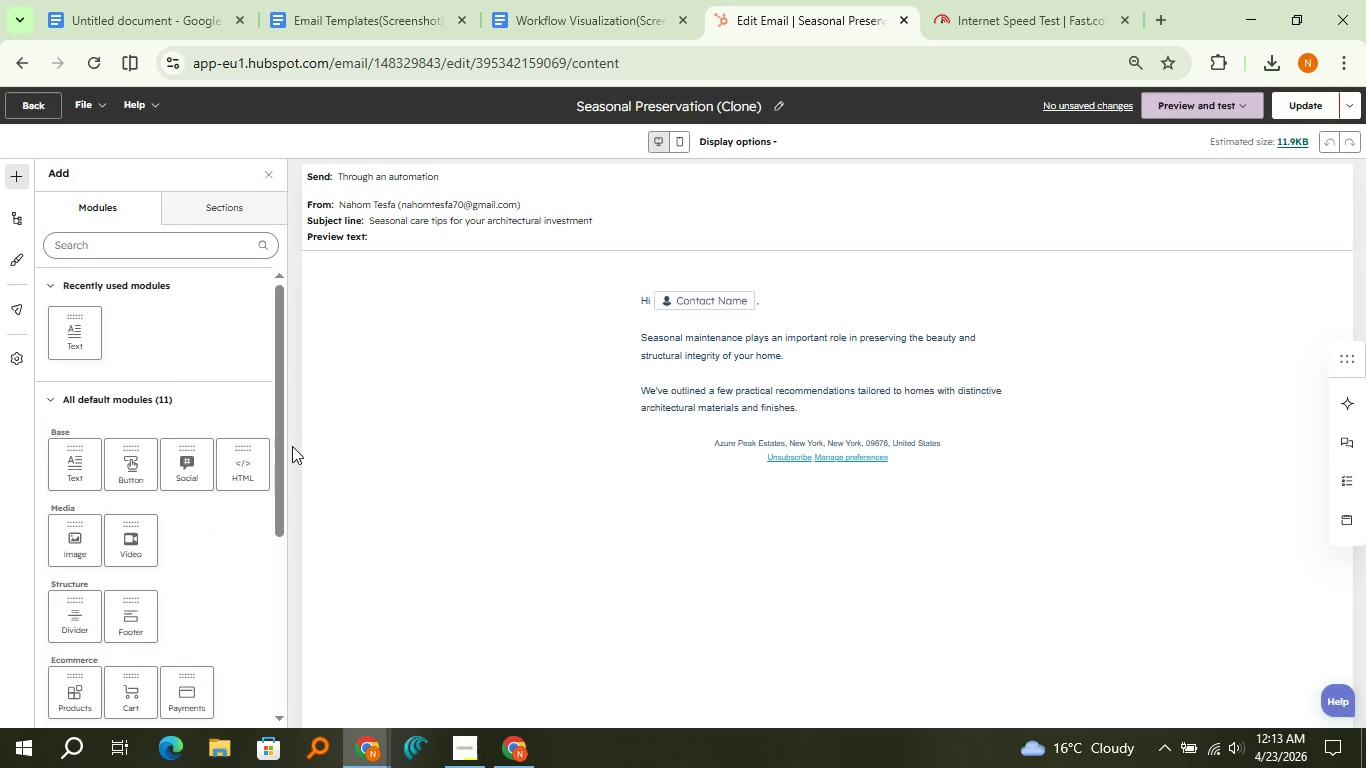 
key(Meta+Shift+S)
 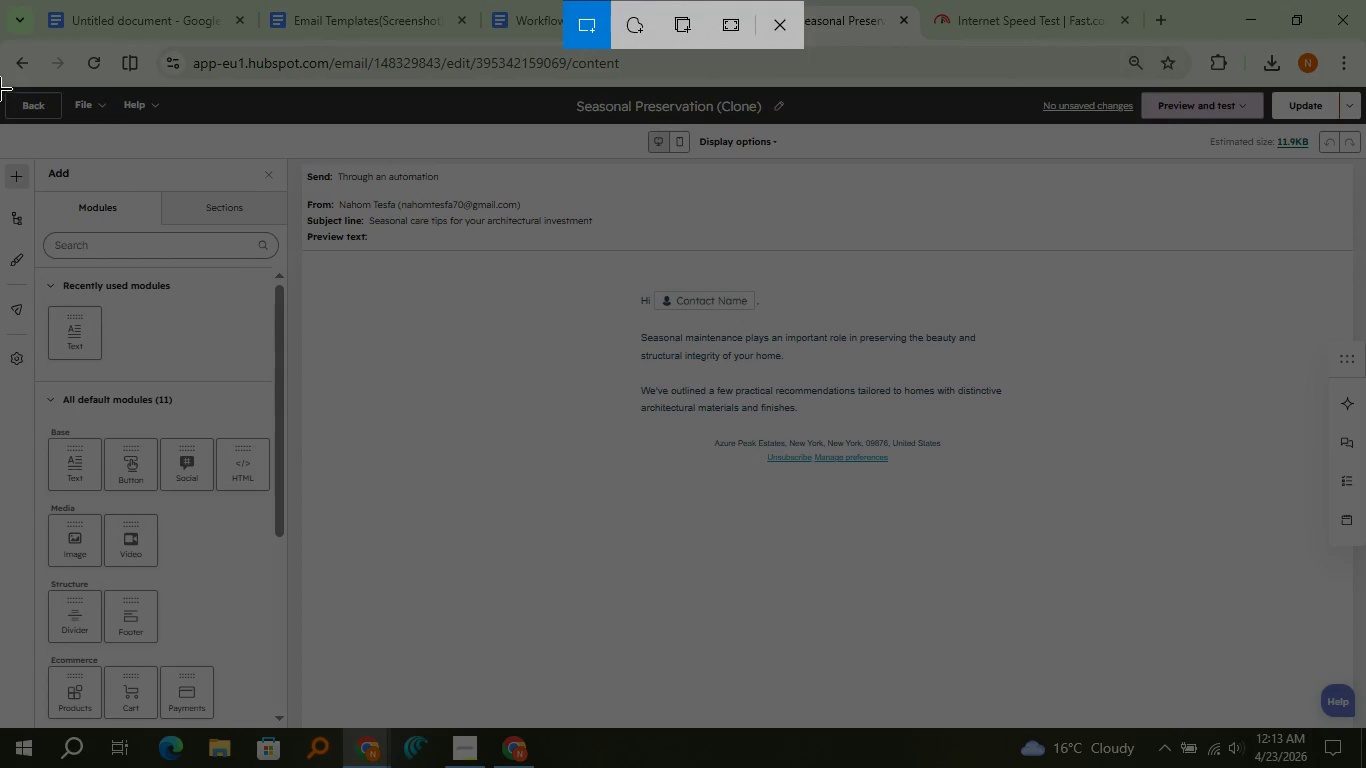 
left_click_drag(start_coordinate=[0, 88], to_coordinate=[1365, 725])
 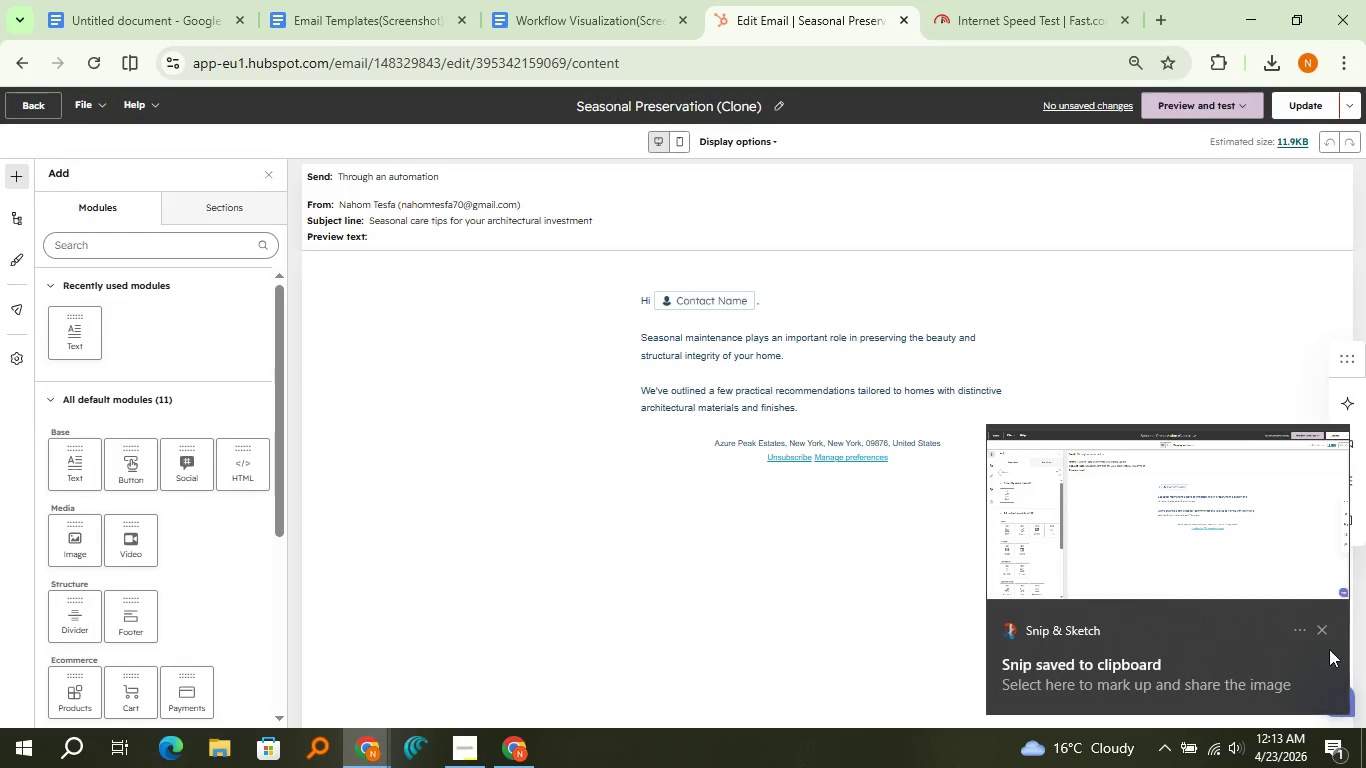 
left_click([1294, 582])
 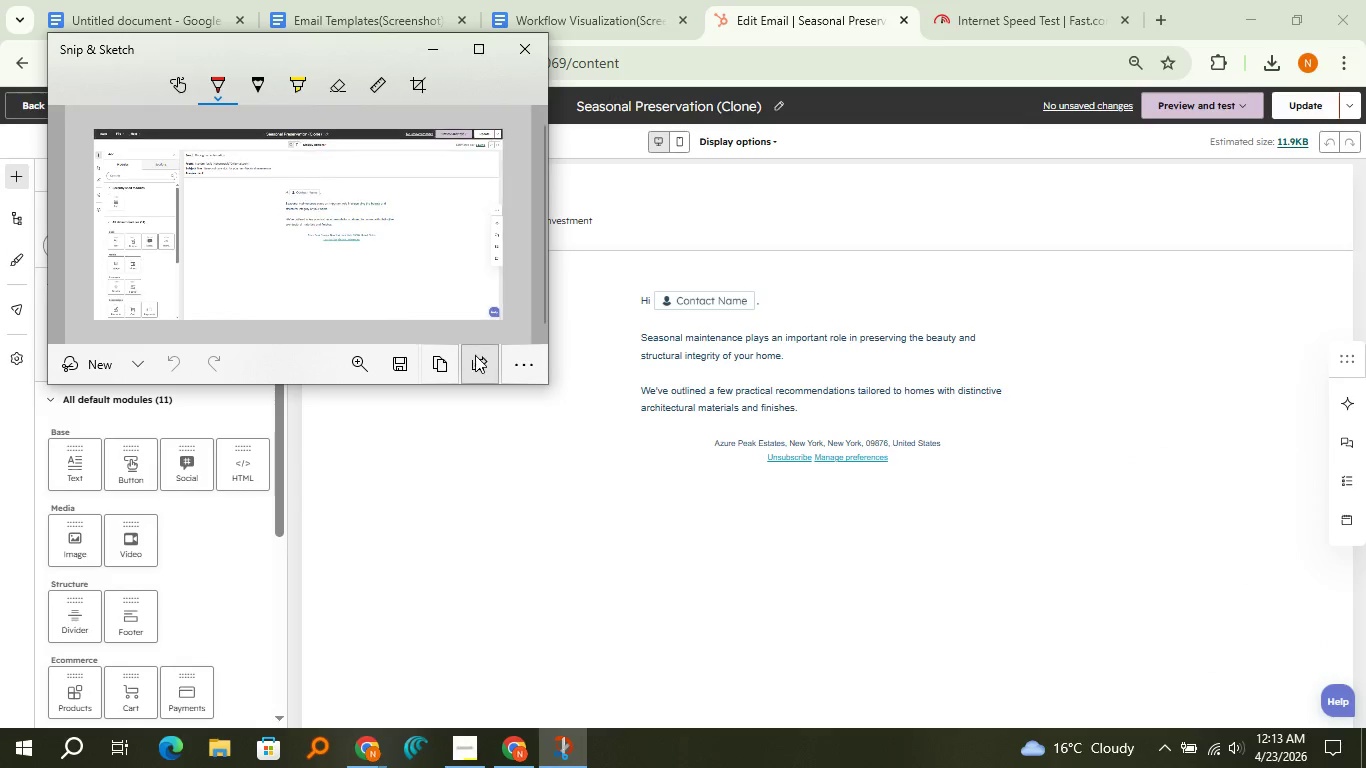 
left_click([438, 362])
 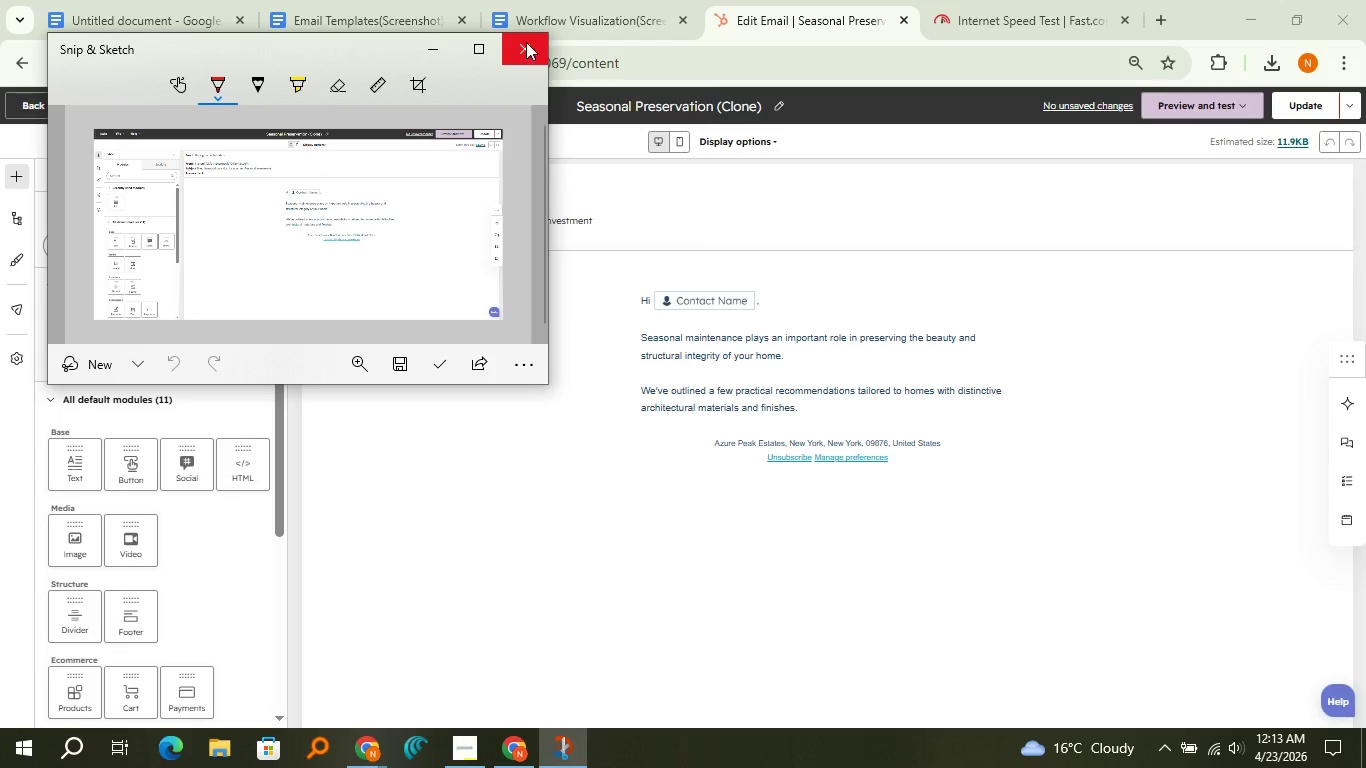 
left_click([526, 42])
 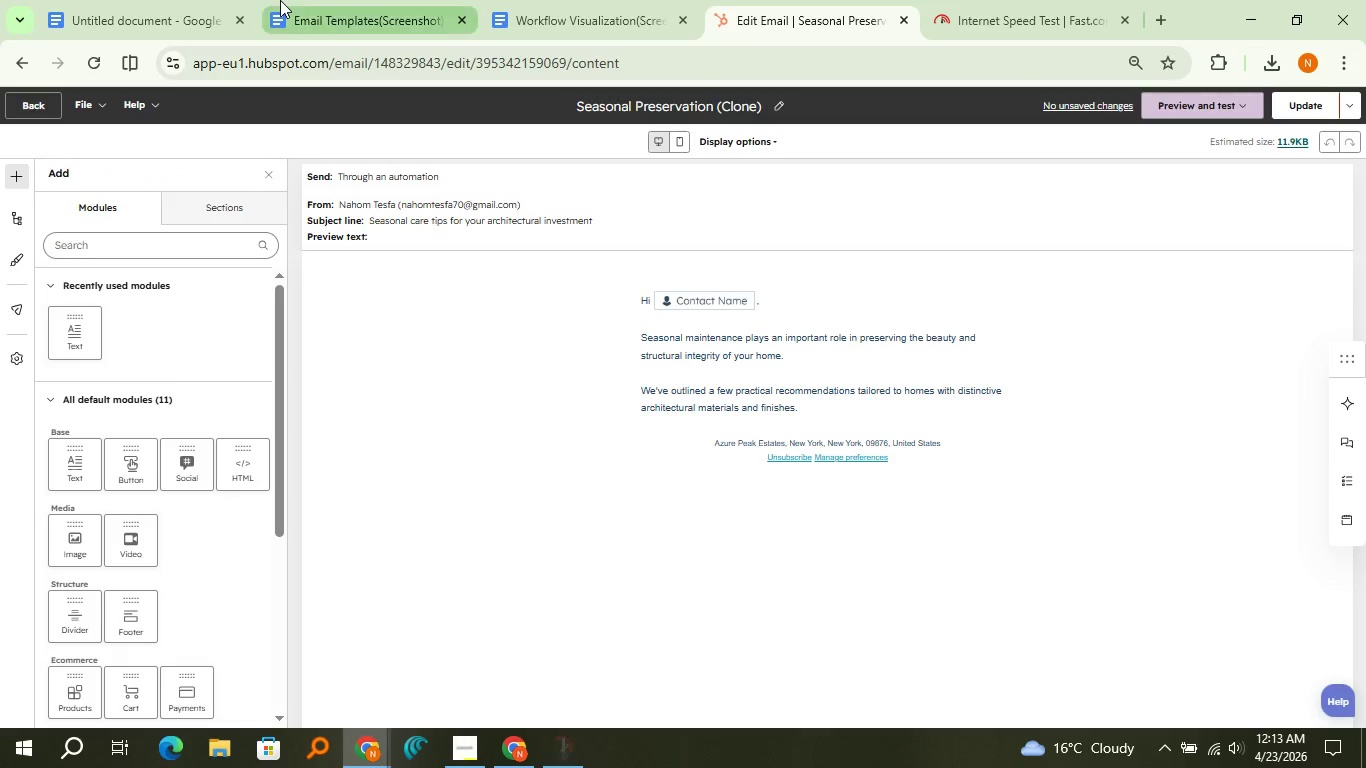 
left_click([280, 0])
 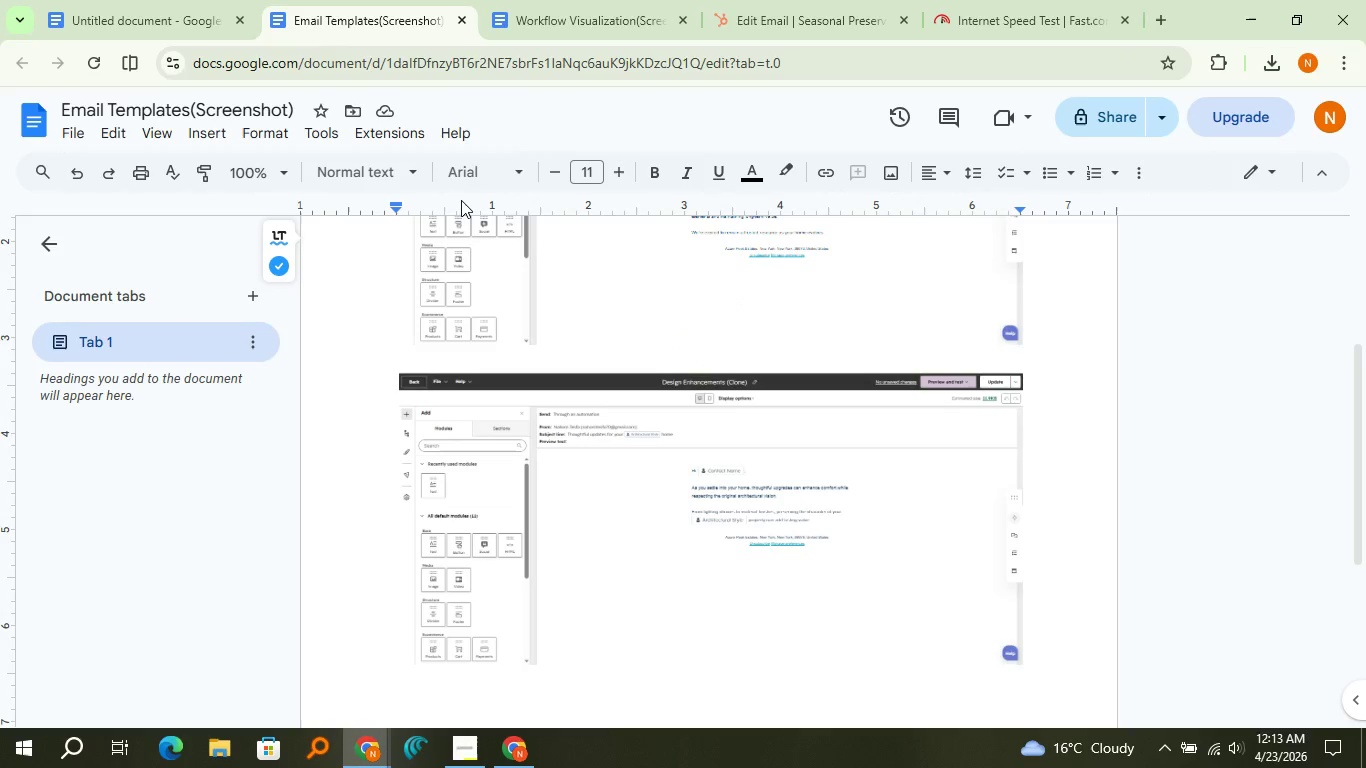 
key(Control+V)
 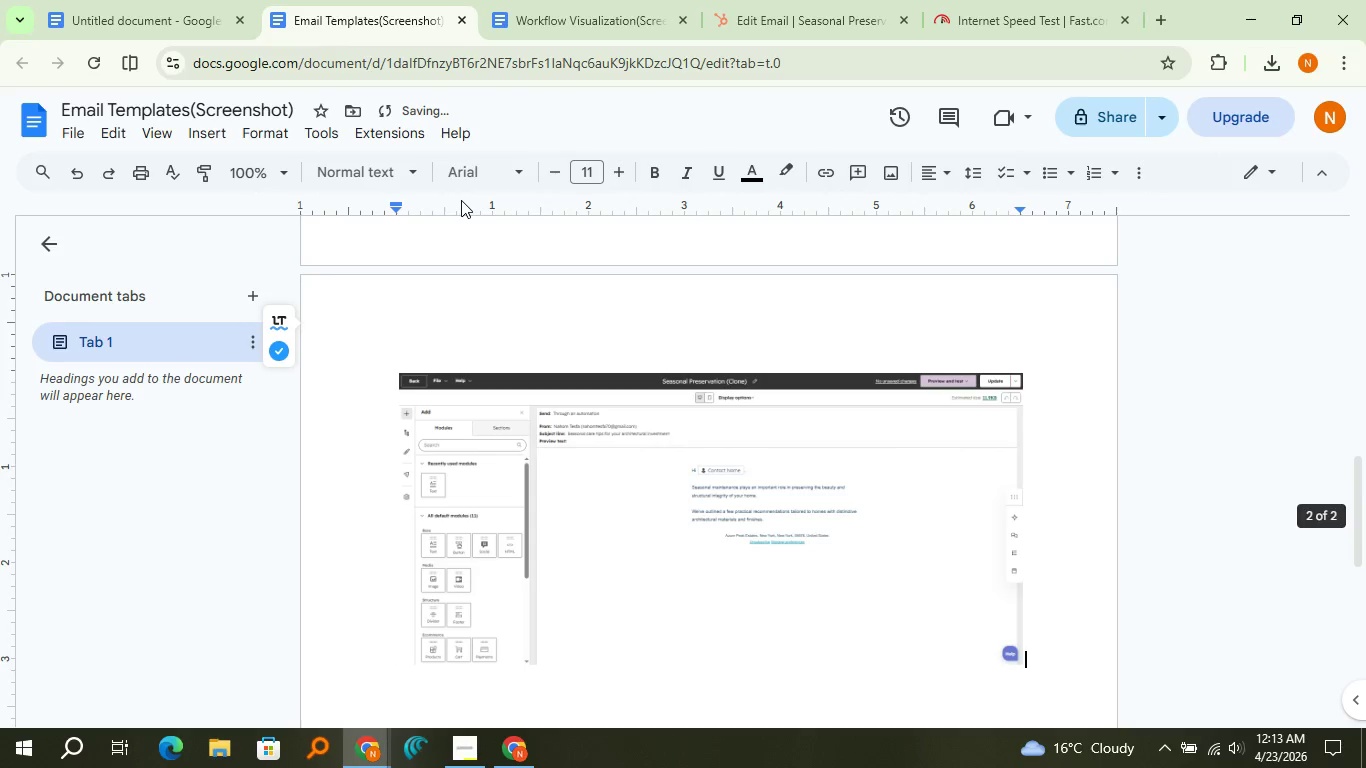 
key(Enter)
 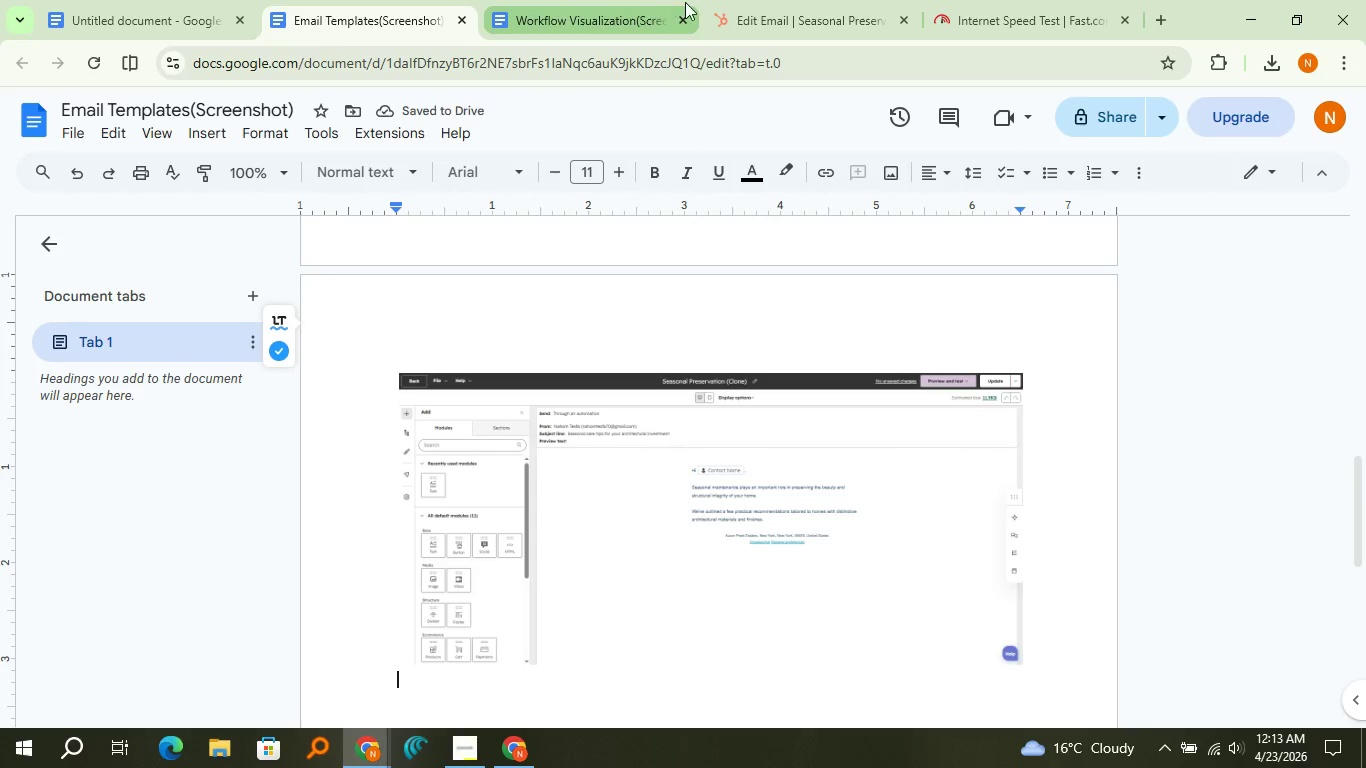 
left_click([717, 9])
 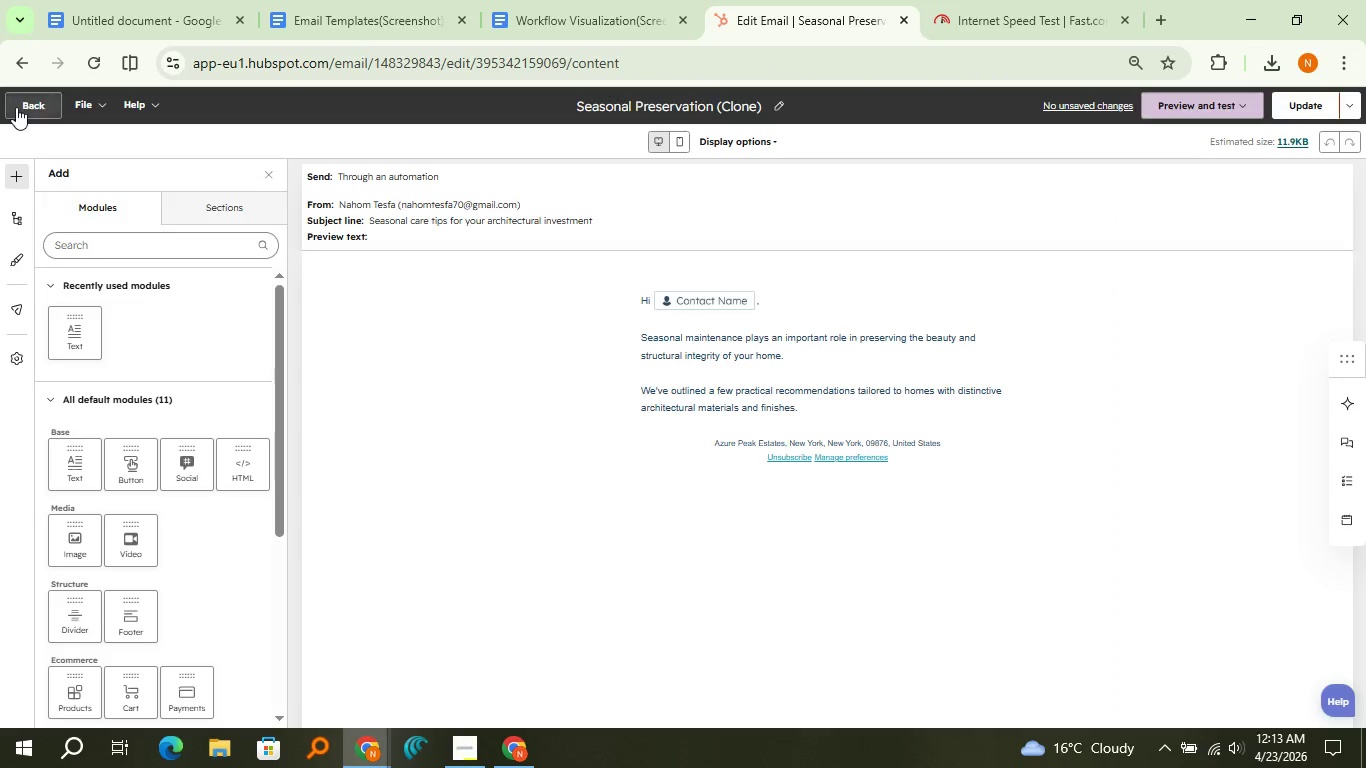 
left_click([16, 107])
 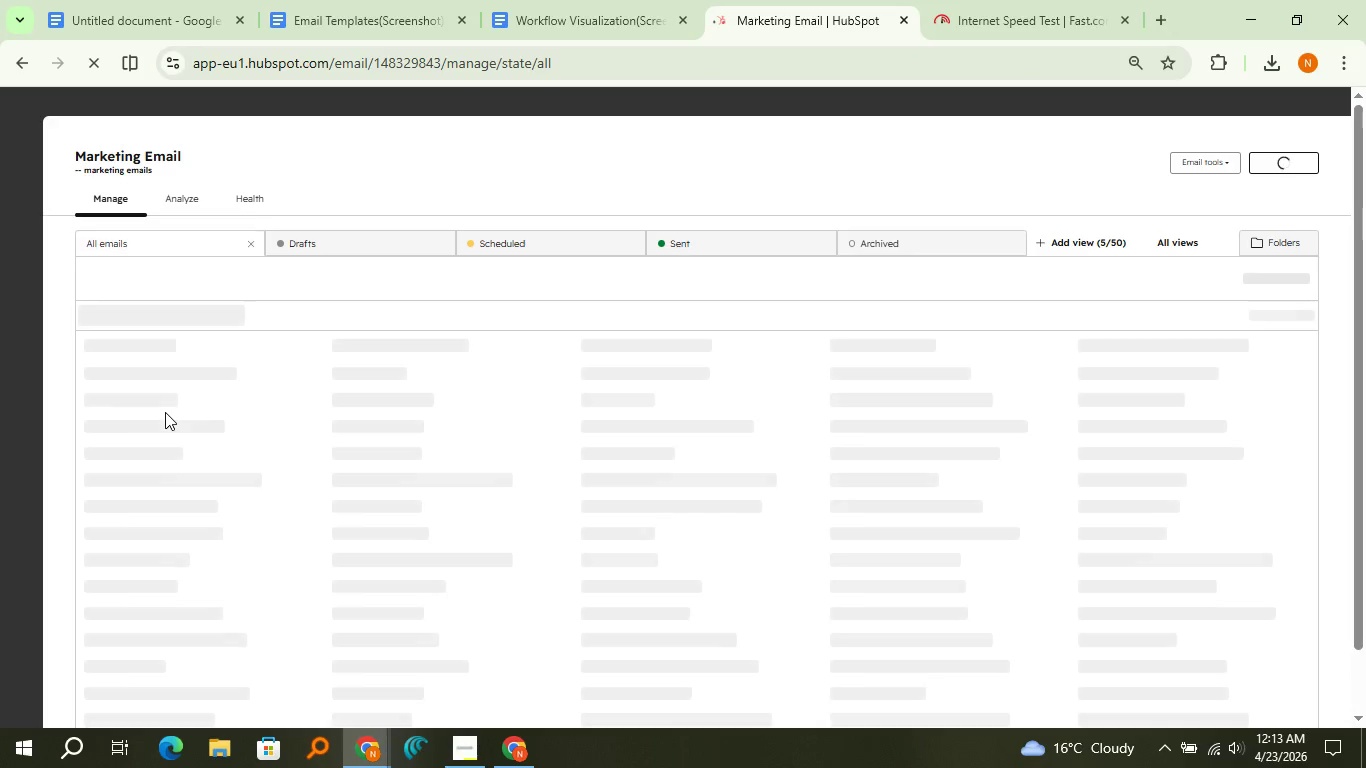 
wait(8.79)
 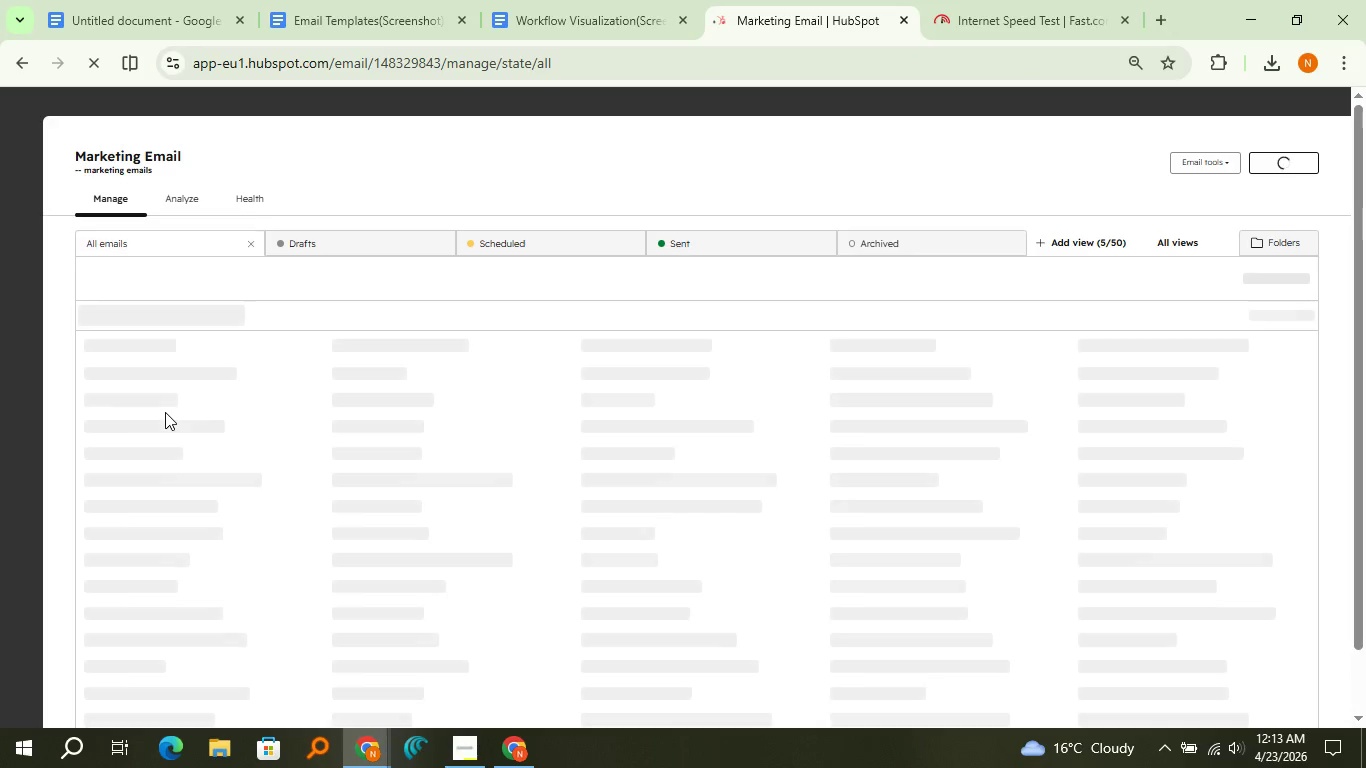 
mouse_move([176, 487])
 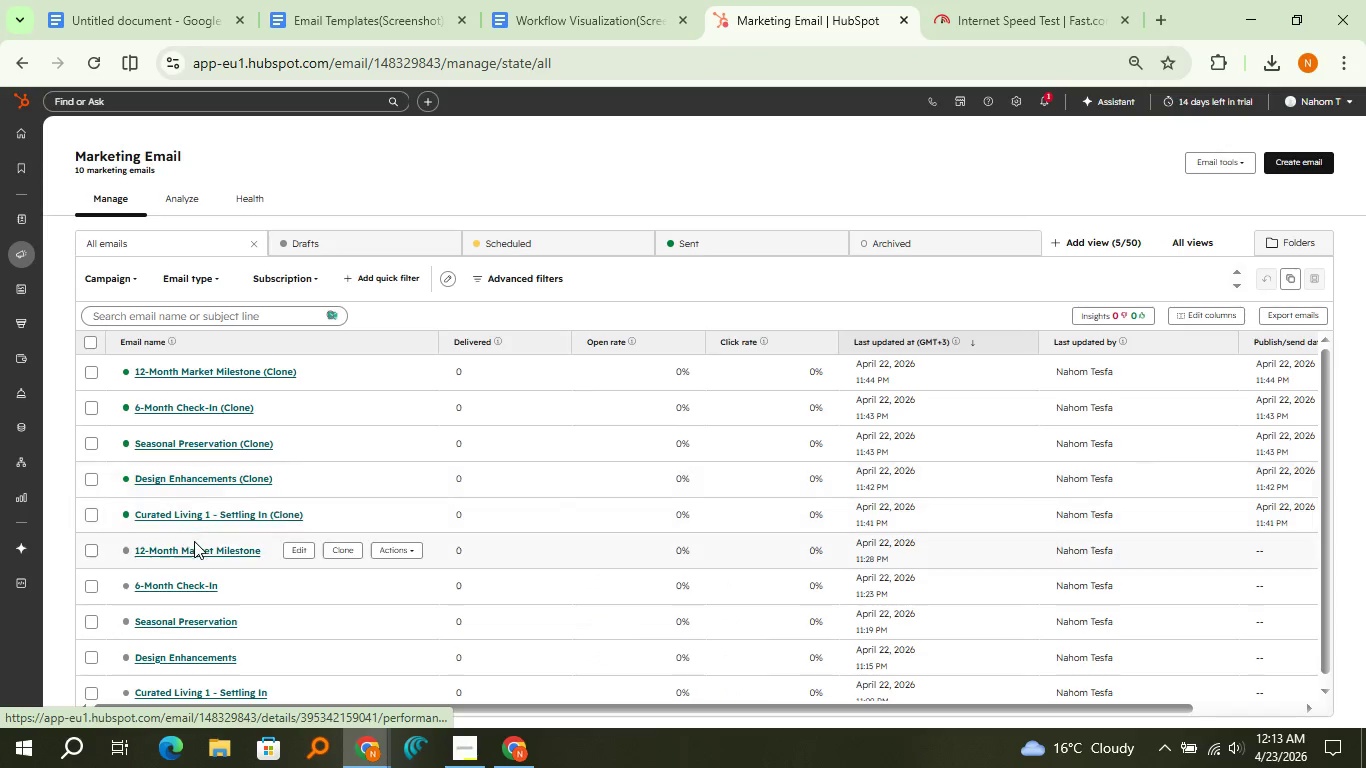 
mouse_move([205, 510])
 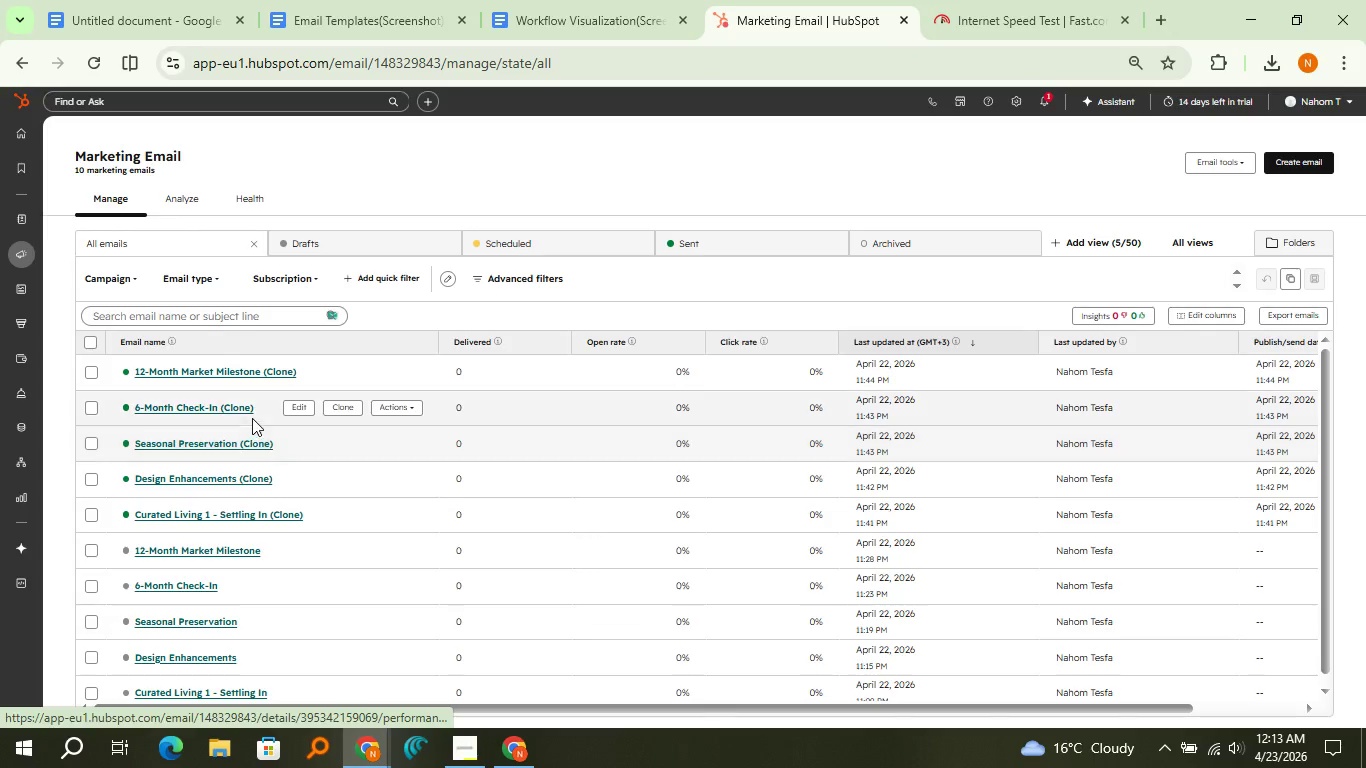 
left_click([293, 406])
 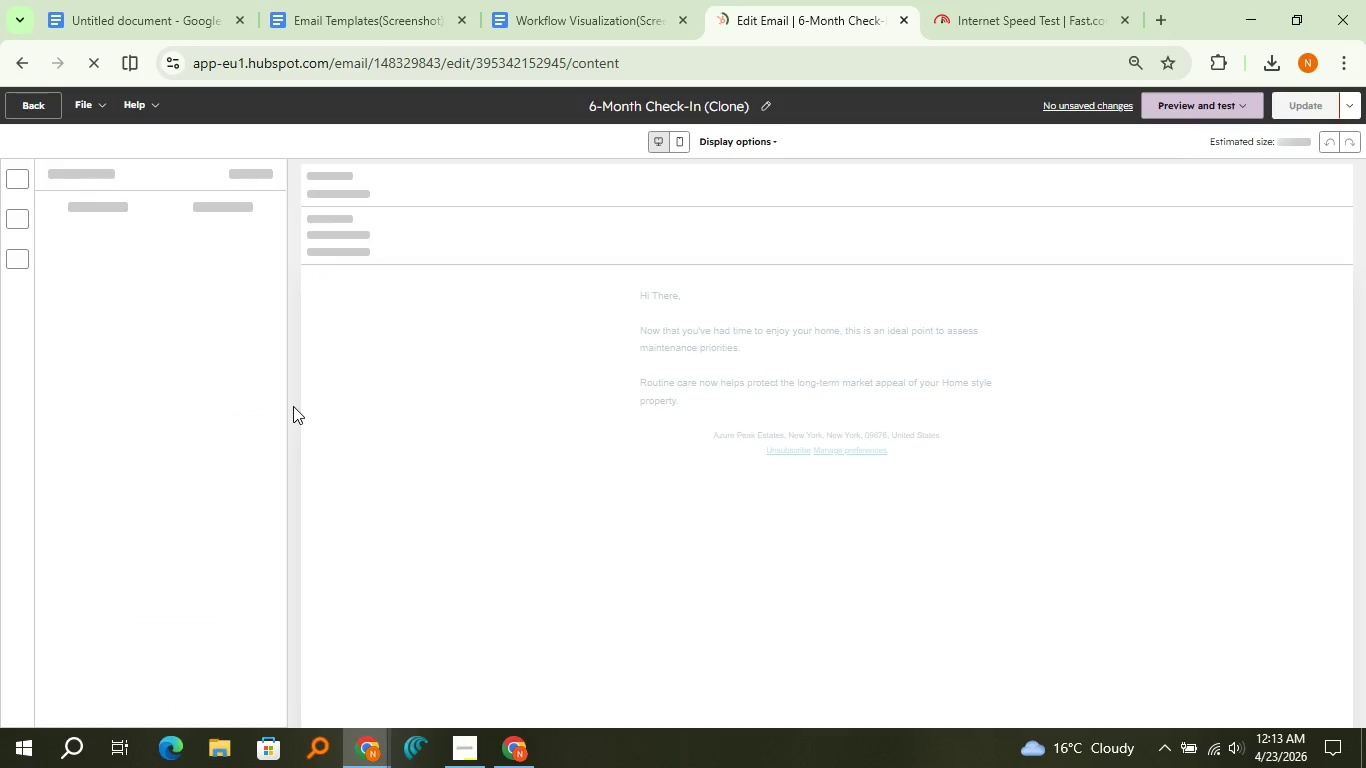 
wait(13.05)
 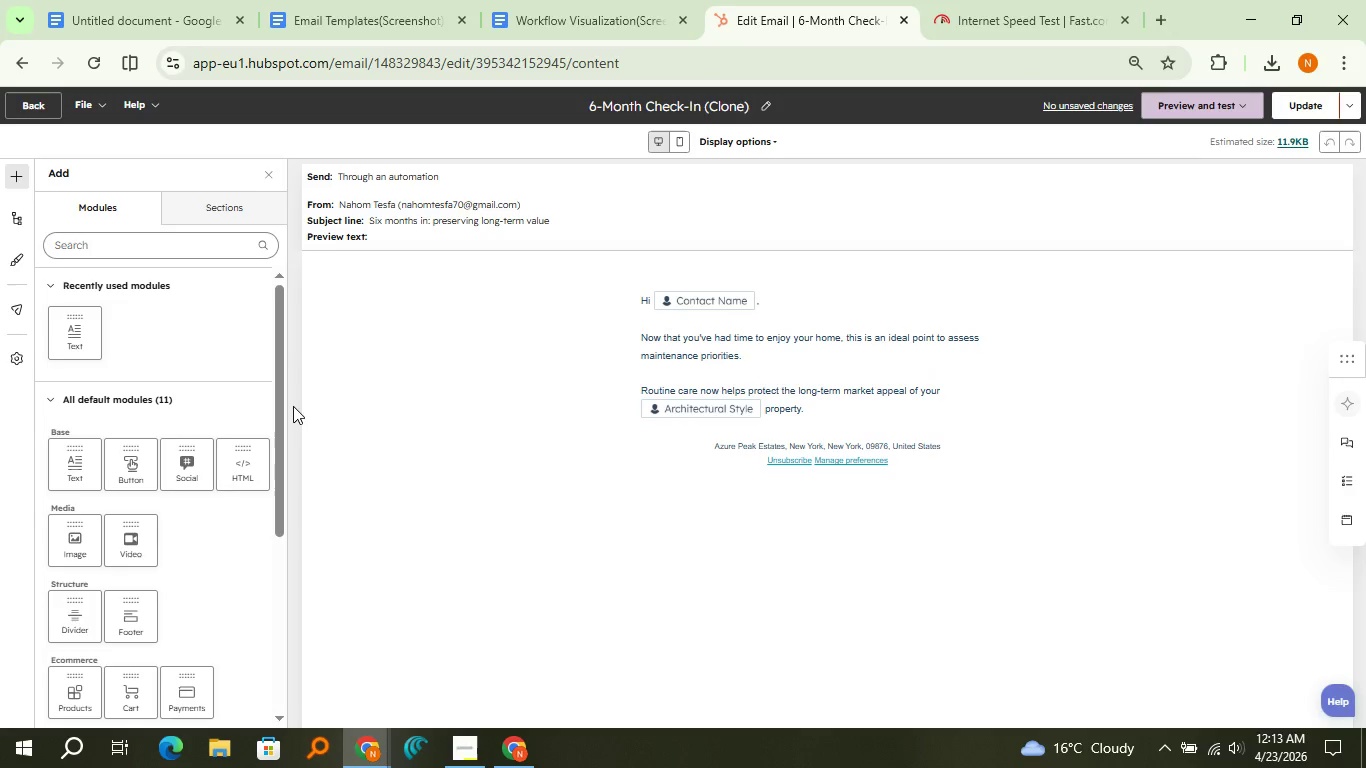 
key(Meta+Shift+S)
 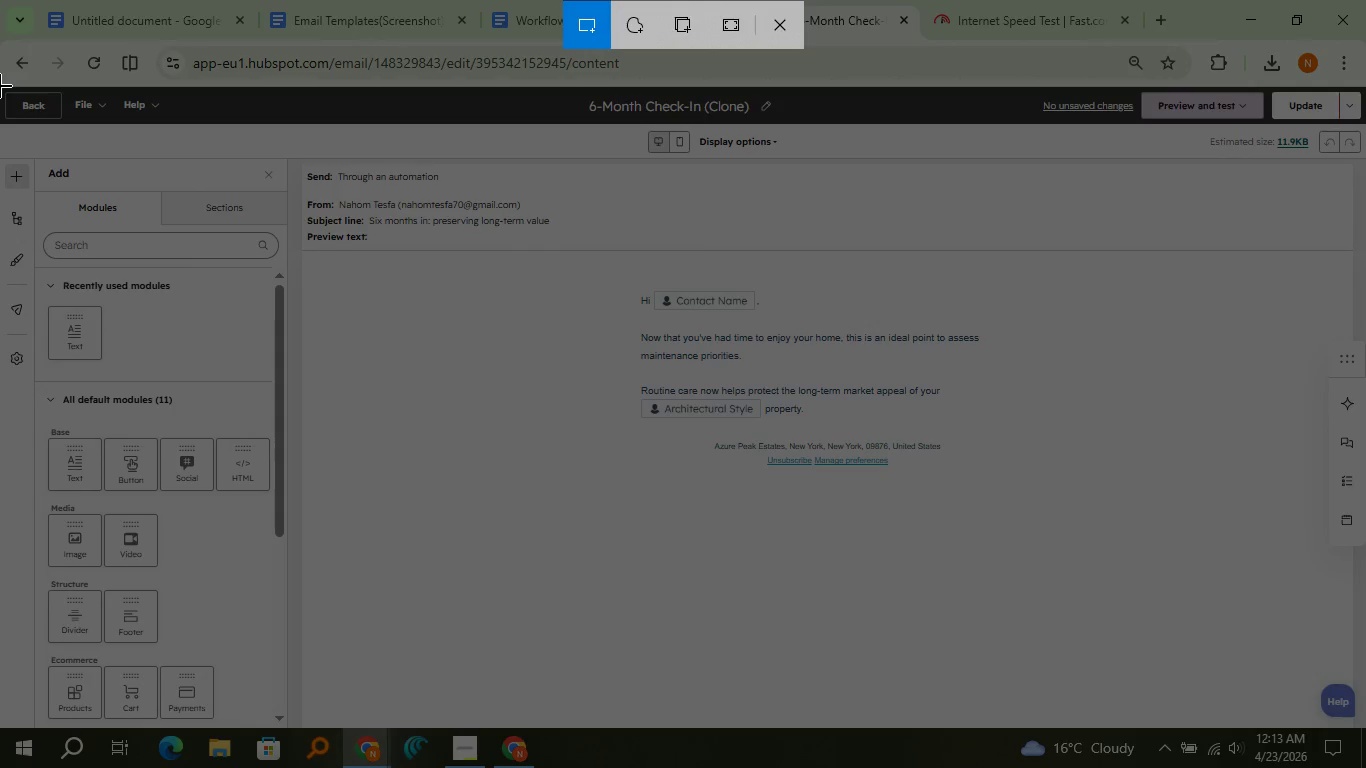 
left_click_drag(start_coordinate=[0, 86], to_coordinate=[1365, 724])
 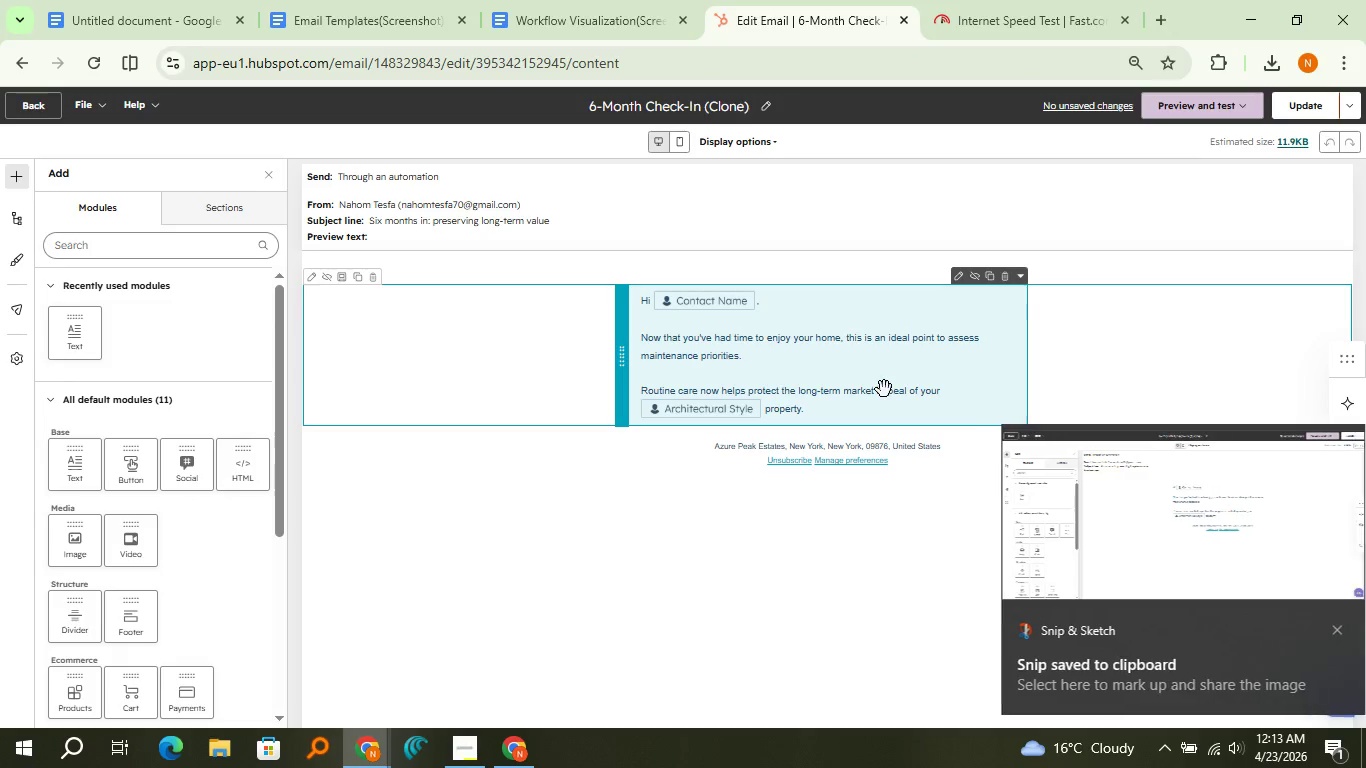 
left_click([1066, 514])
 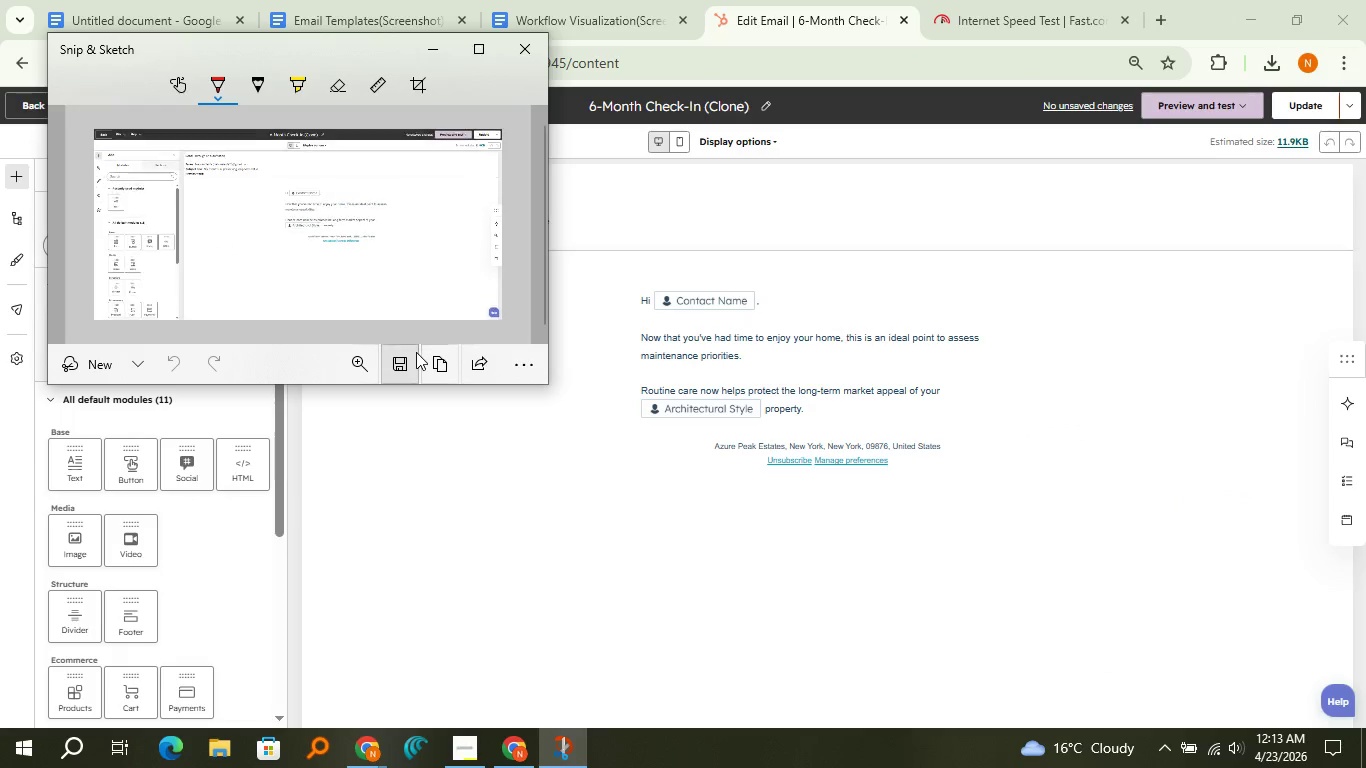 
left_click([429, 363])
 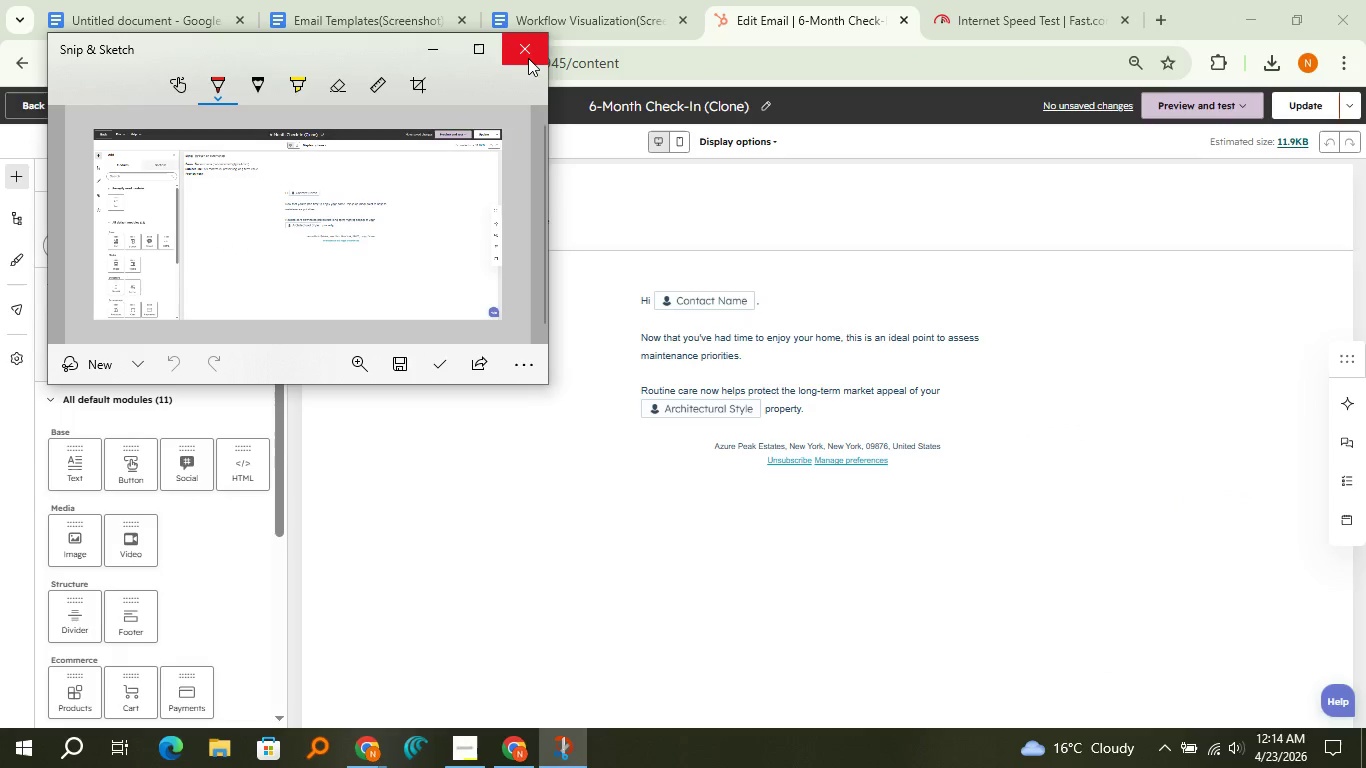 
left_click([528, 58])
 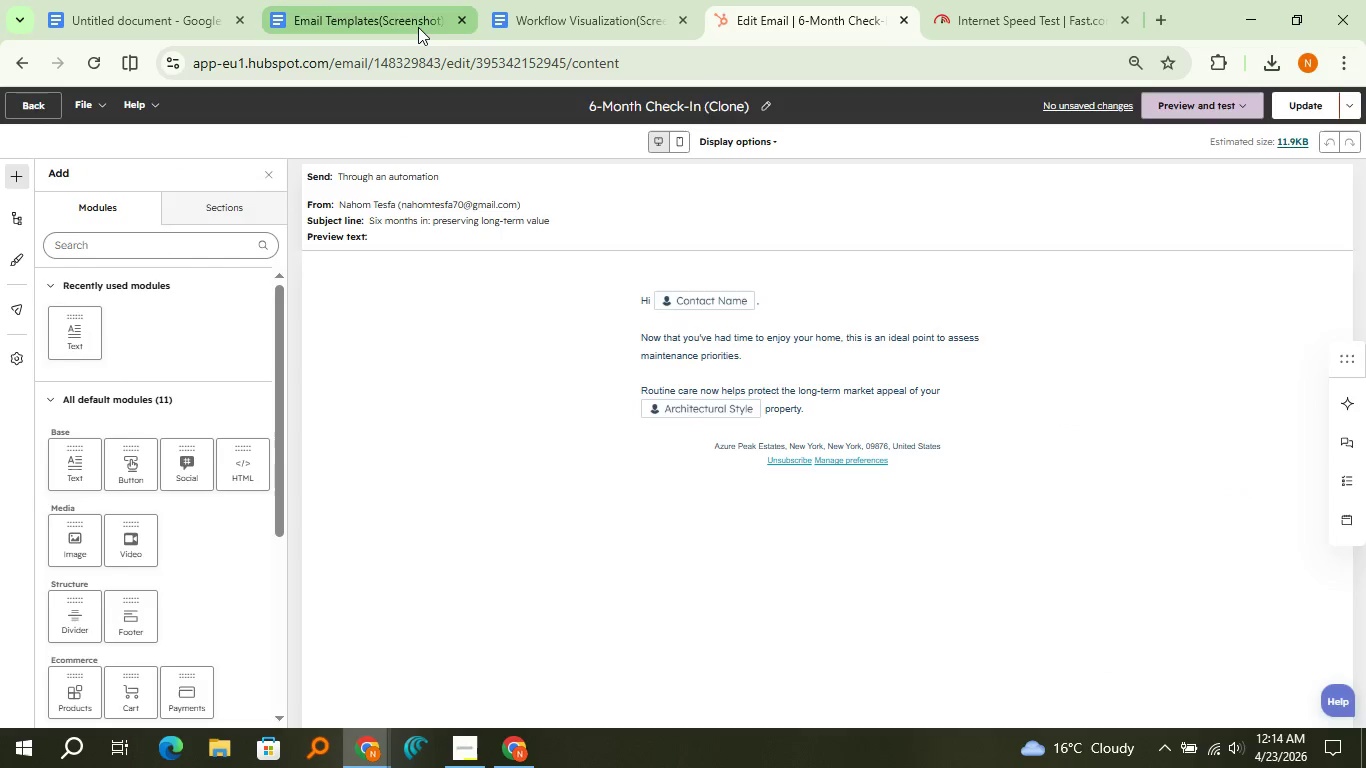 
left_click([418, 27])
 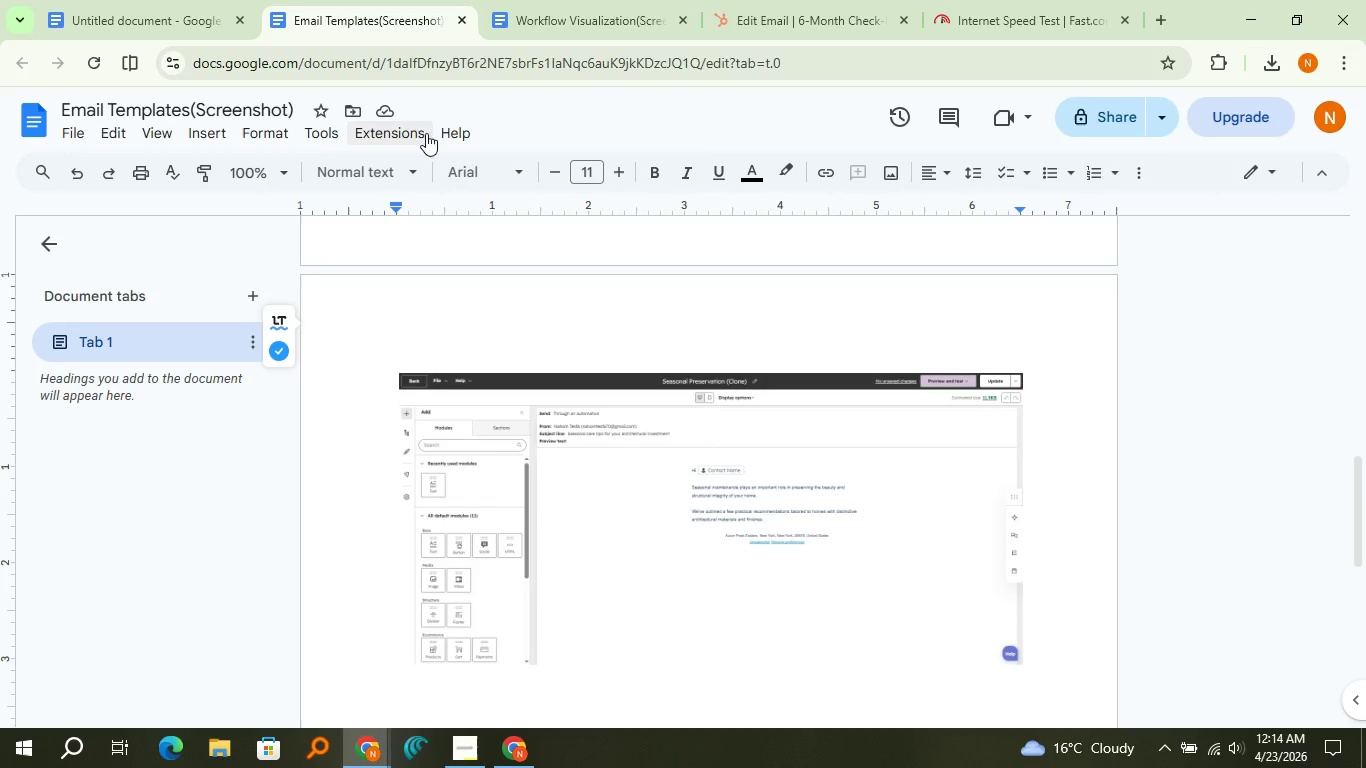 
key(Control+V)
 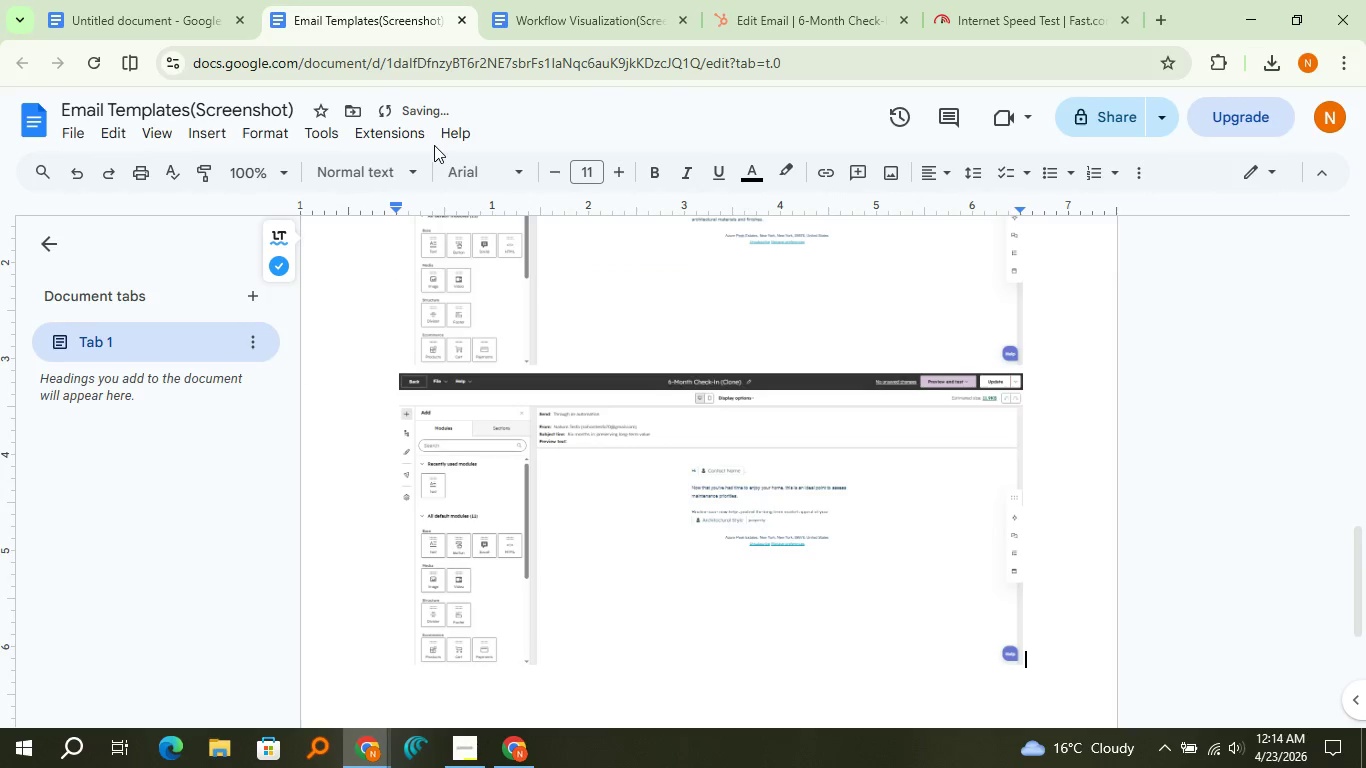 
key(Enter)
 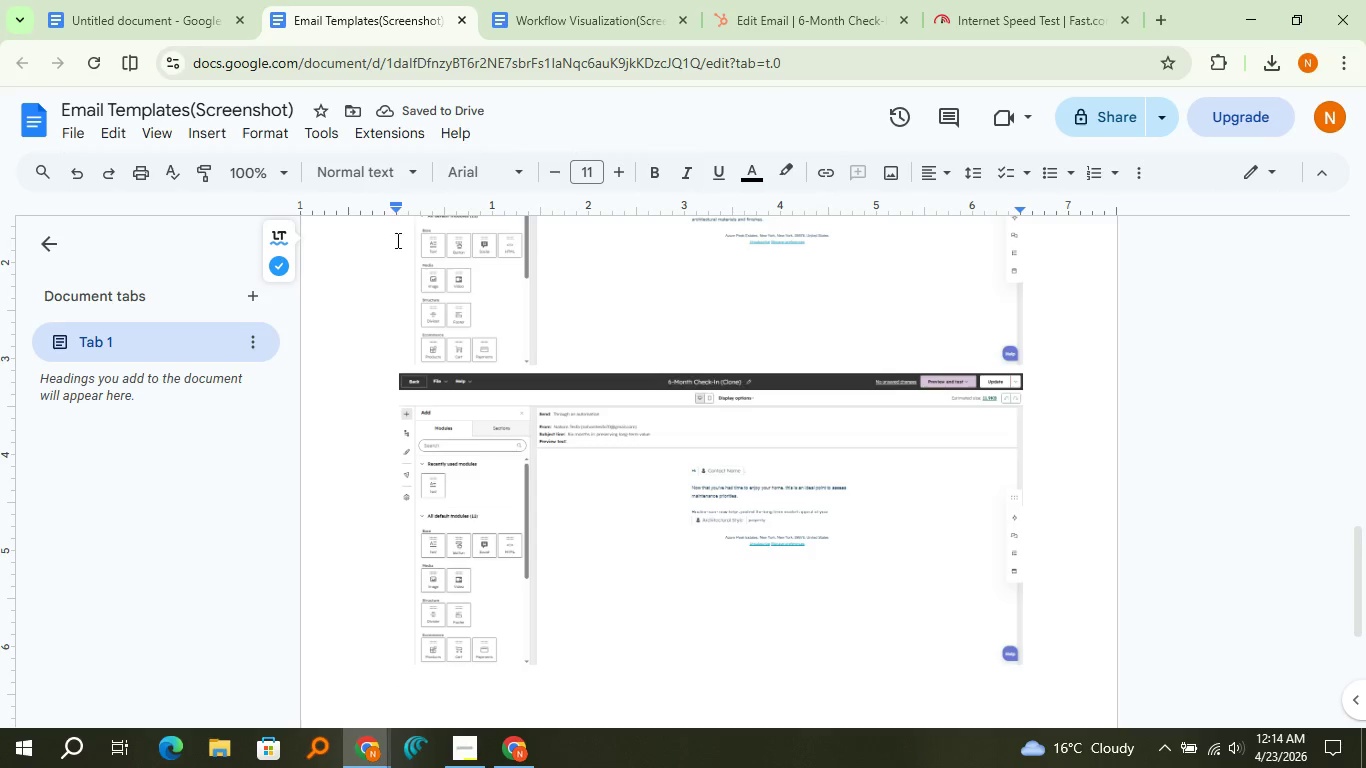 
left_click([387, 376])
 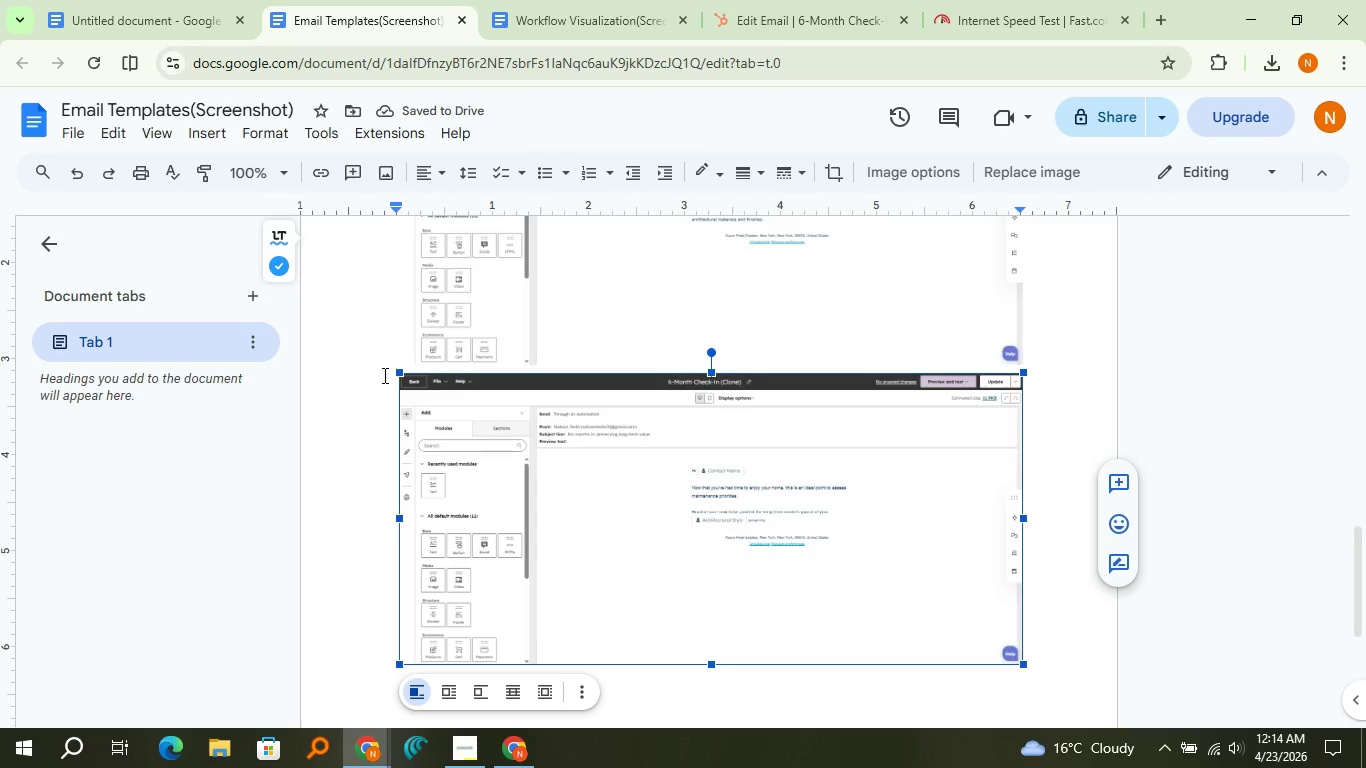 
key(Control+Z)
 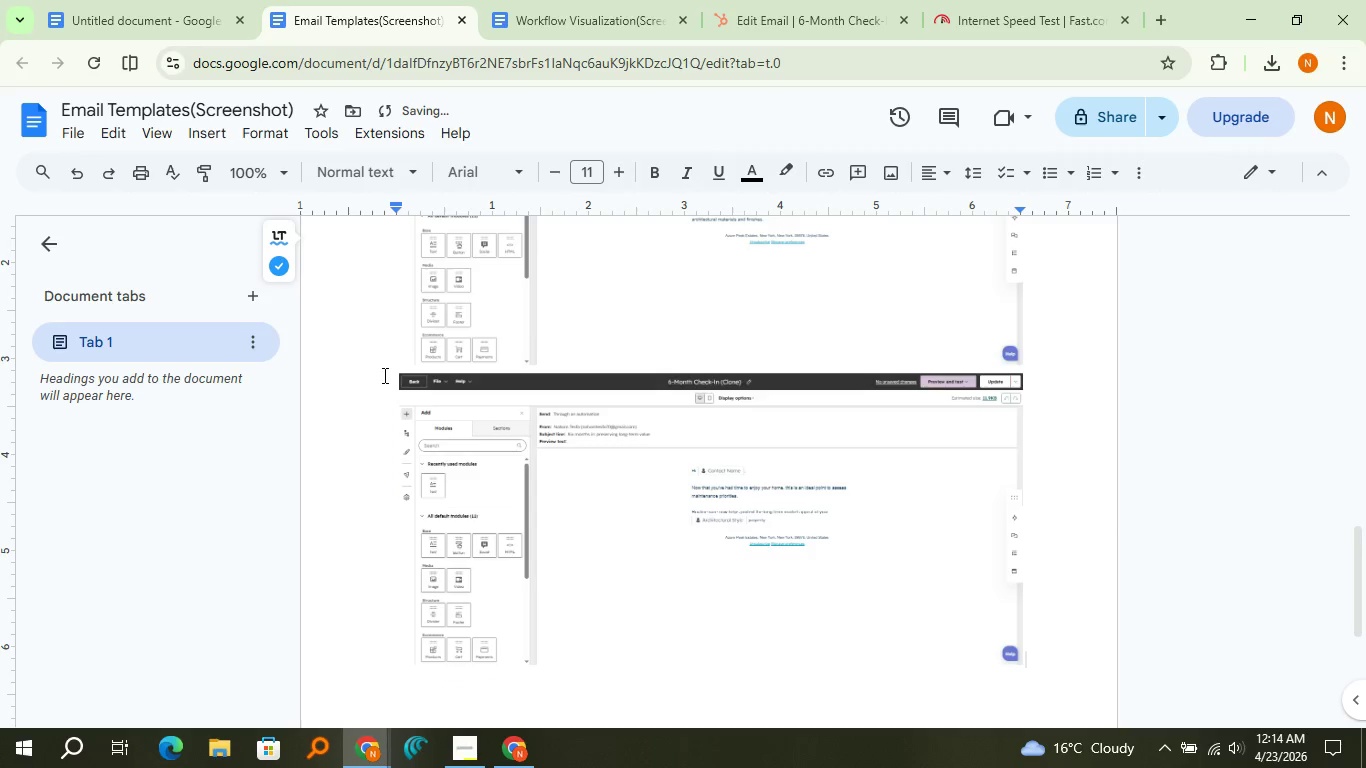 
key(Control+Z)
 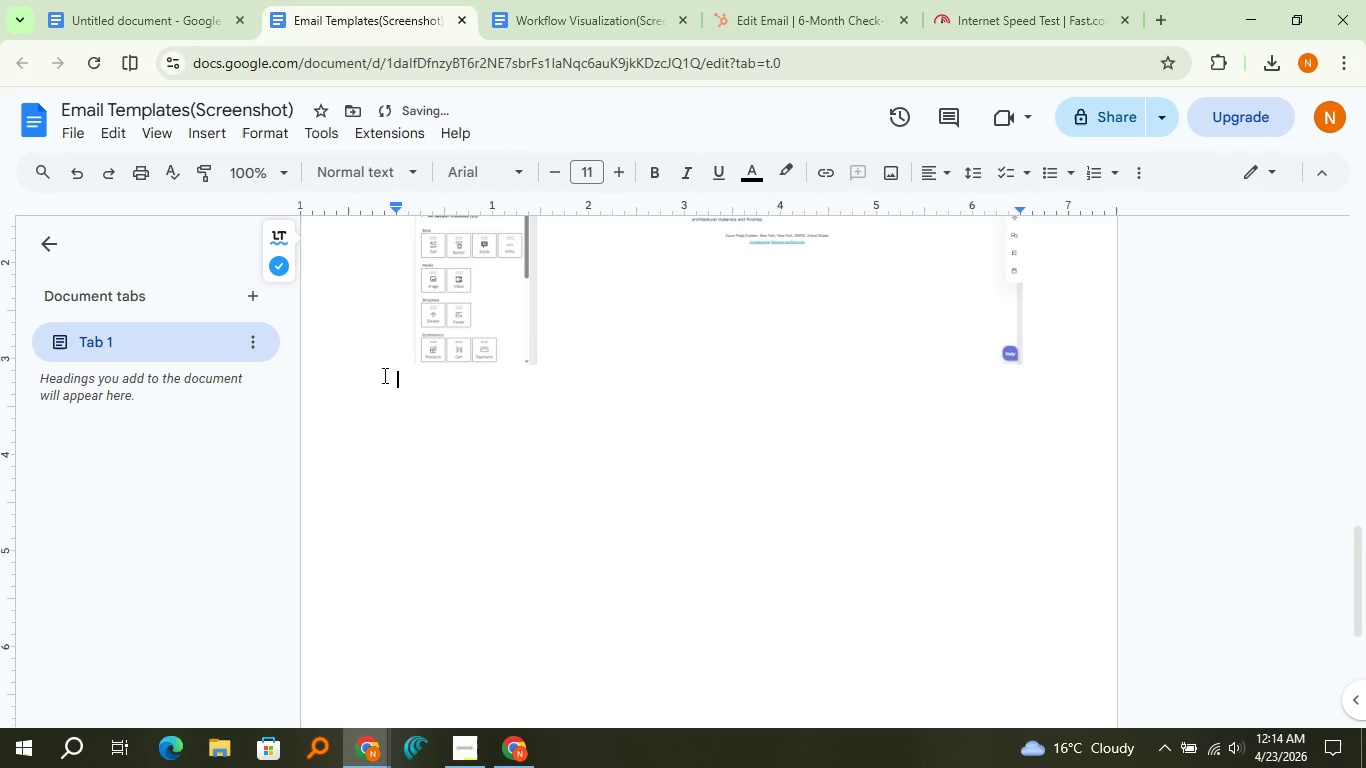 
key(Enter)
 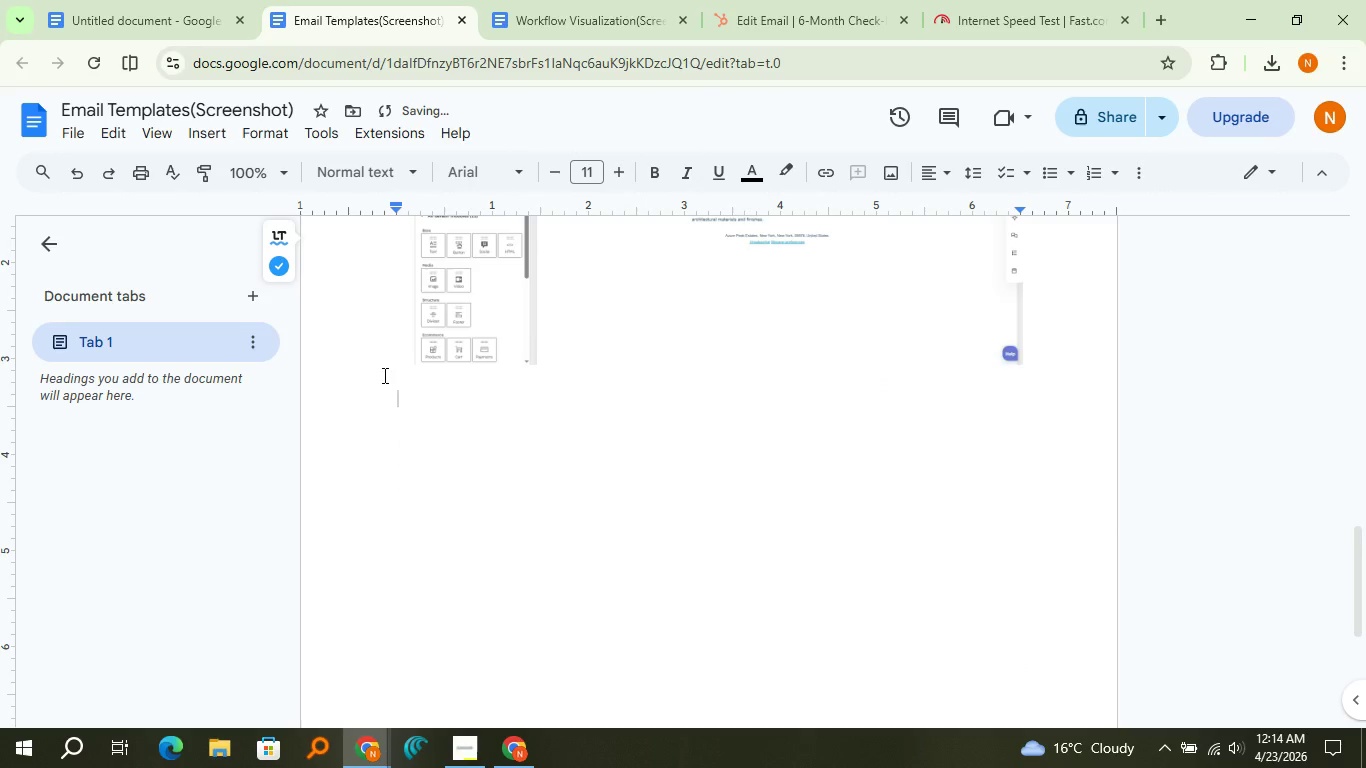 
key(Enter)
 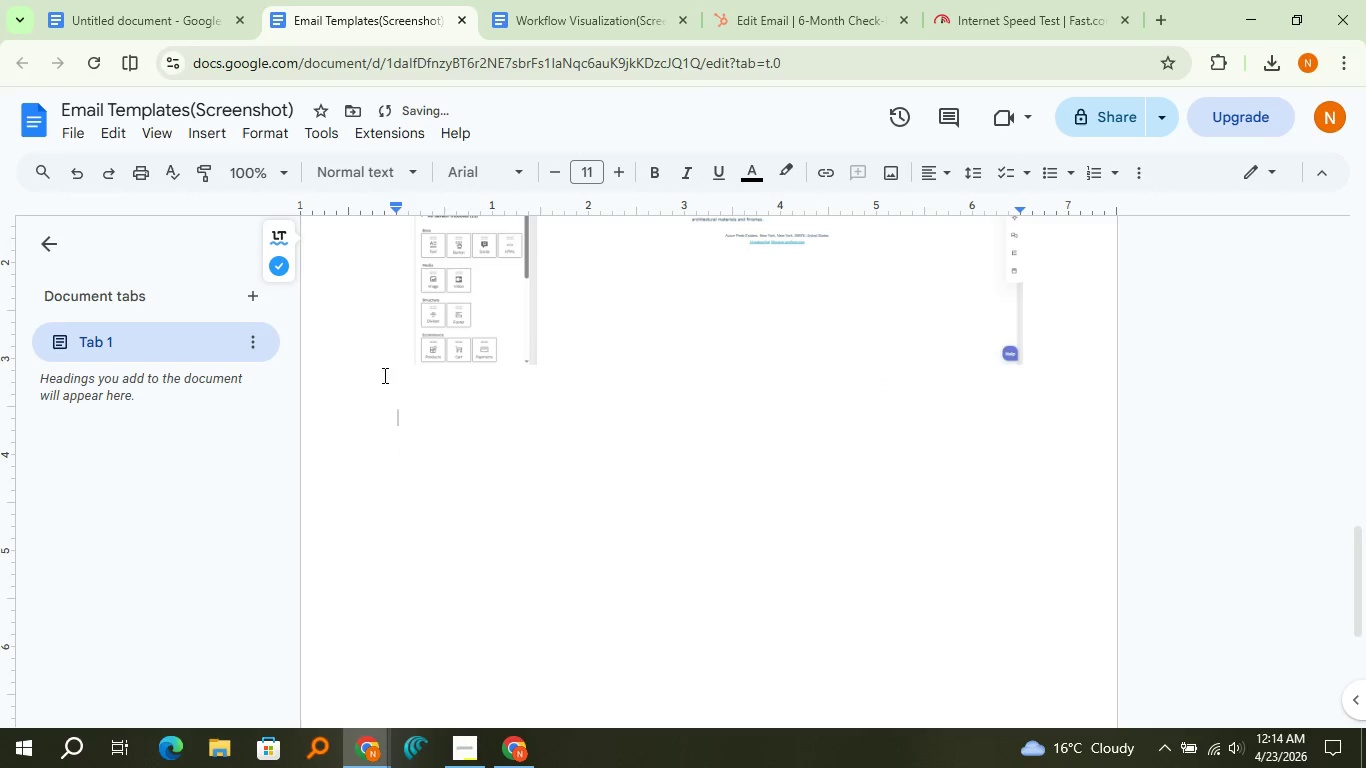 
key(Backspace)
 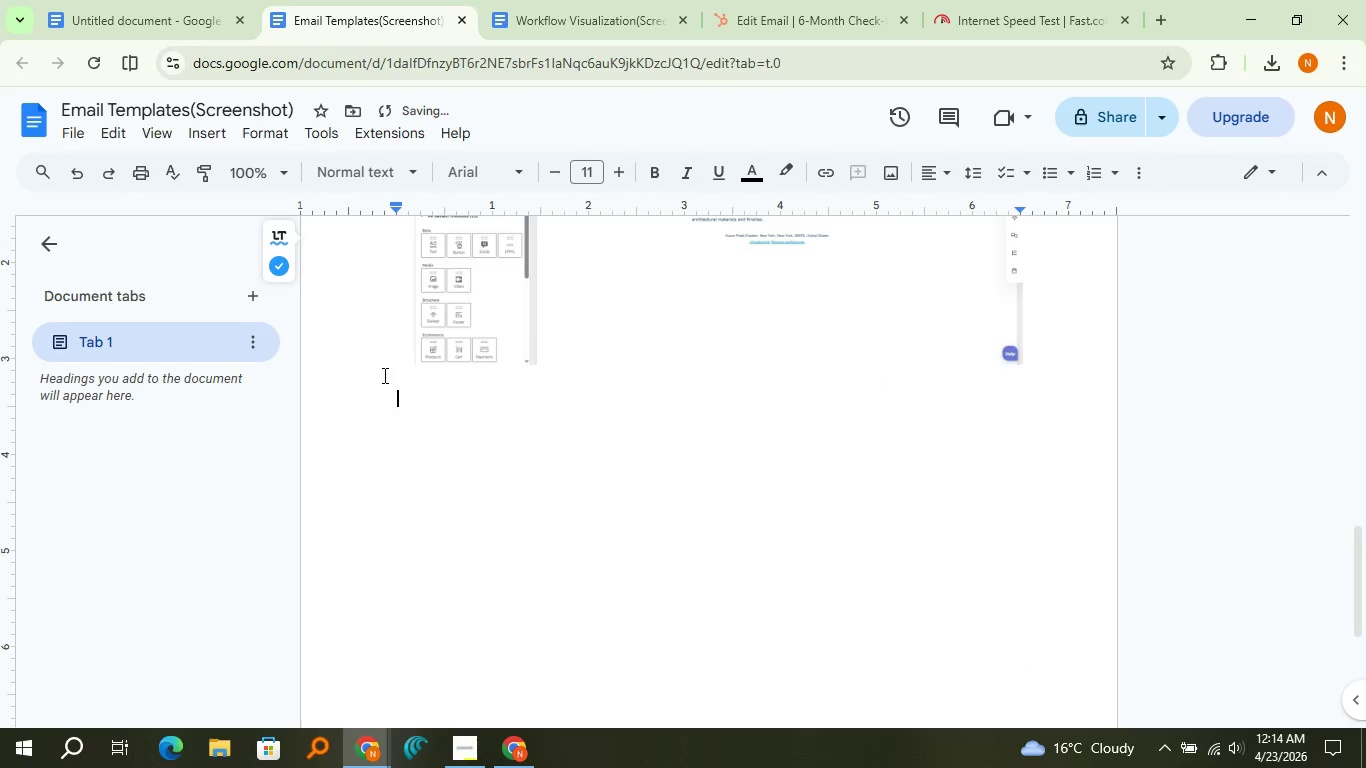 
key(Control+V)
 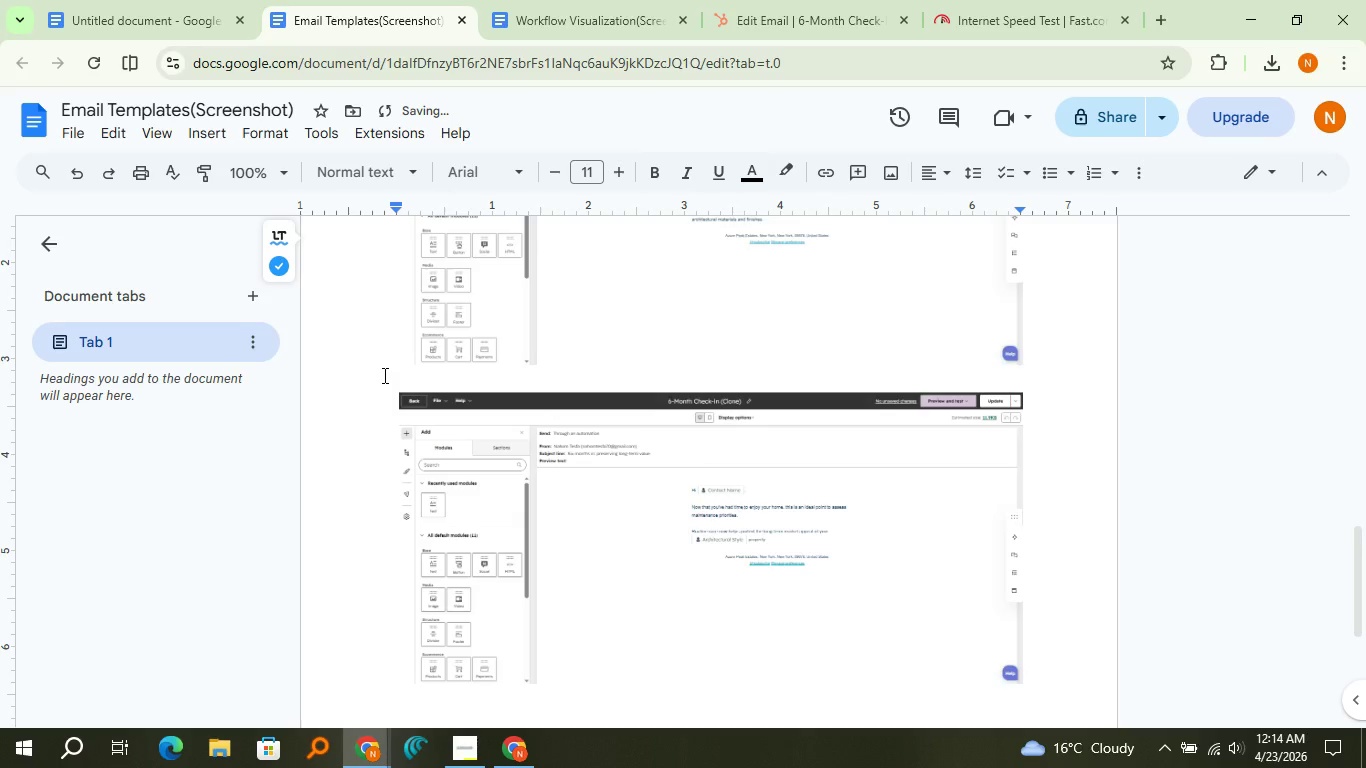 
key(Enter)
 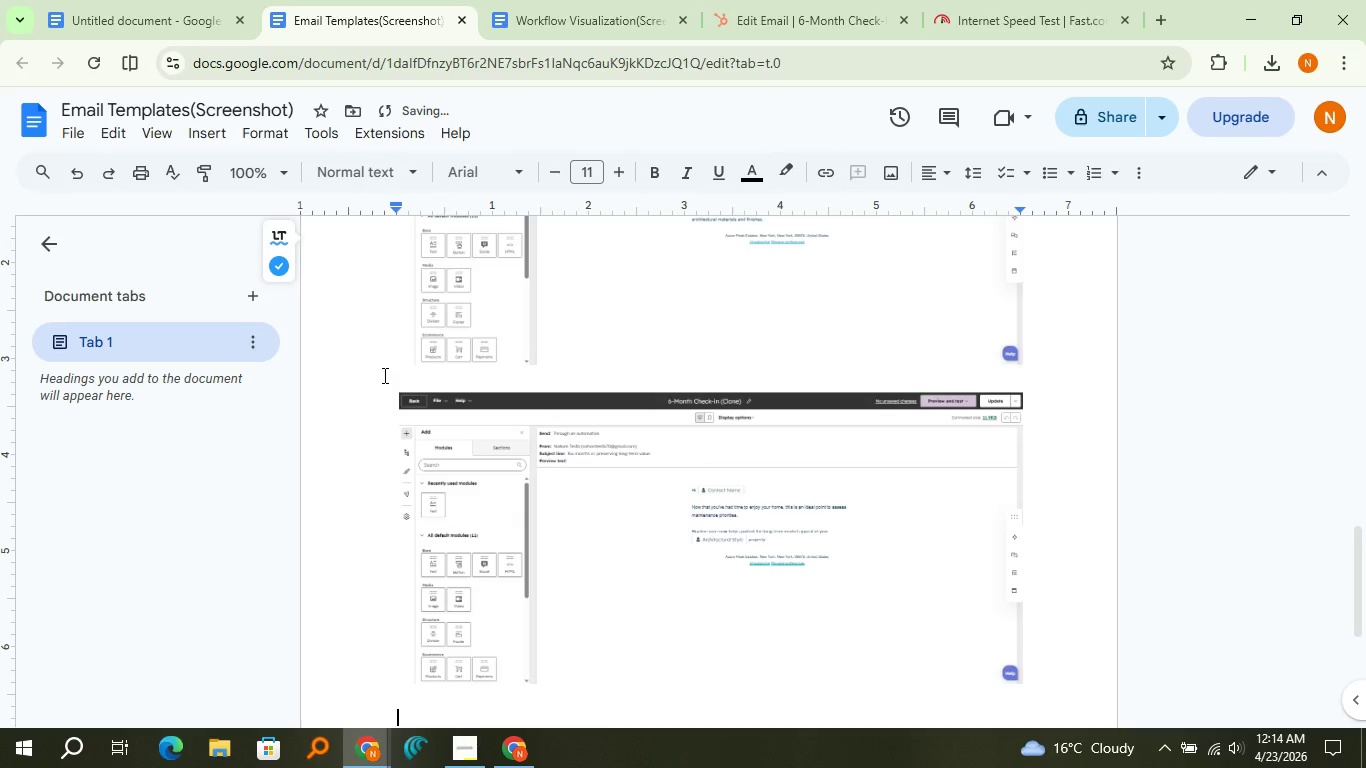 
key(Enter)
 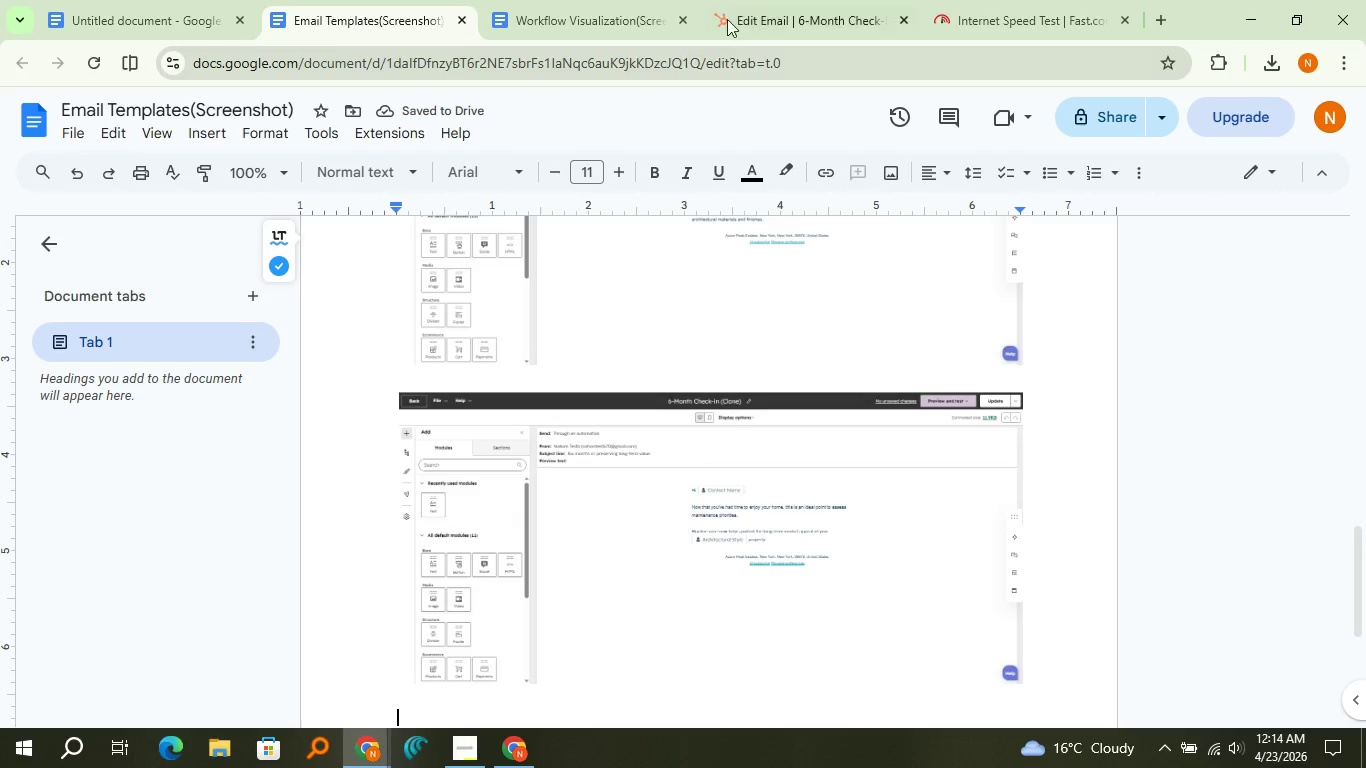 
left_click([731, 17])
 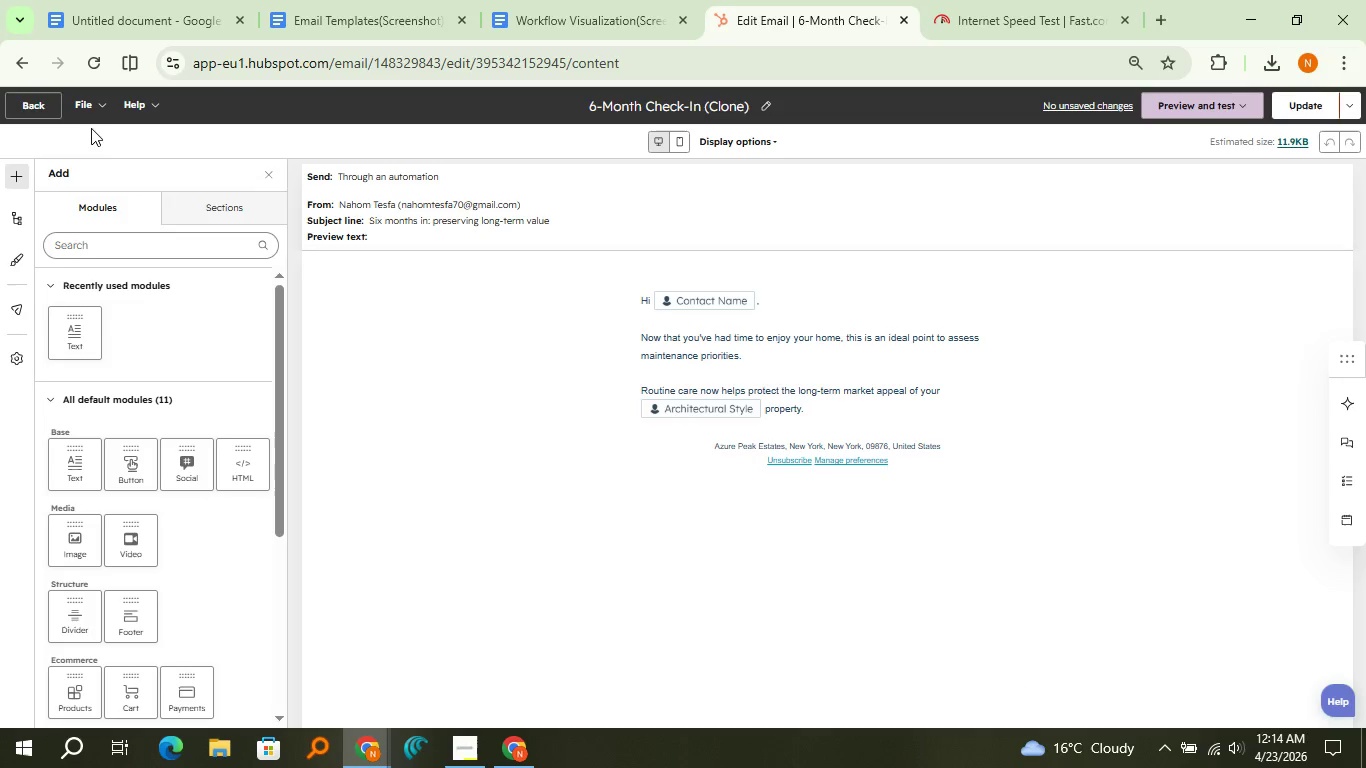 
left_click([50, 108])
 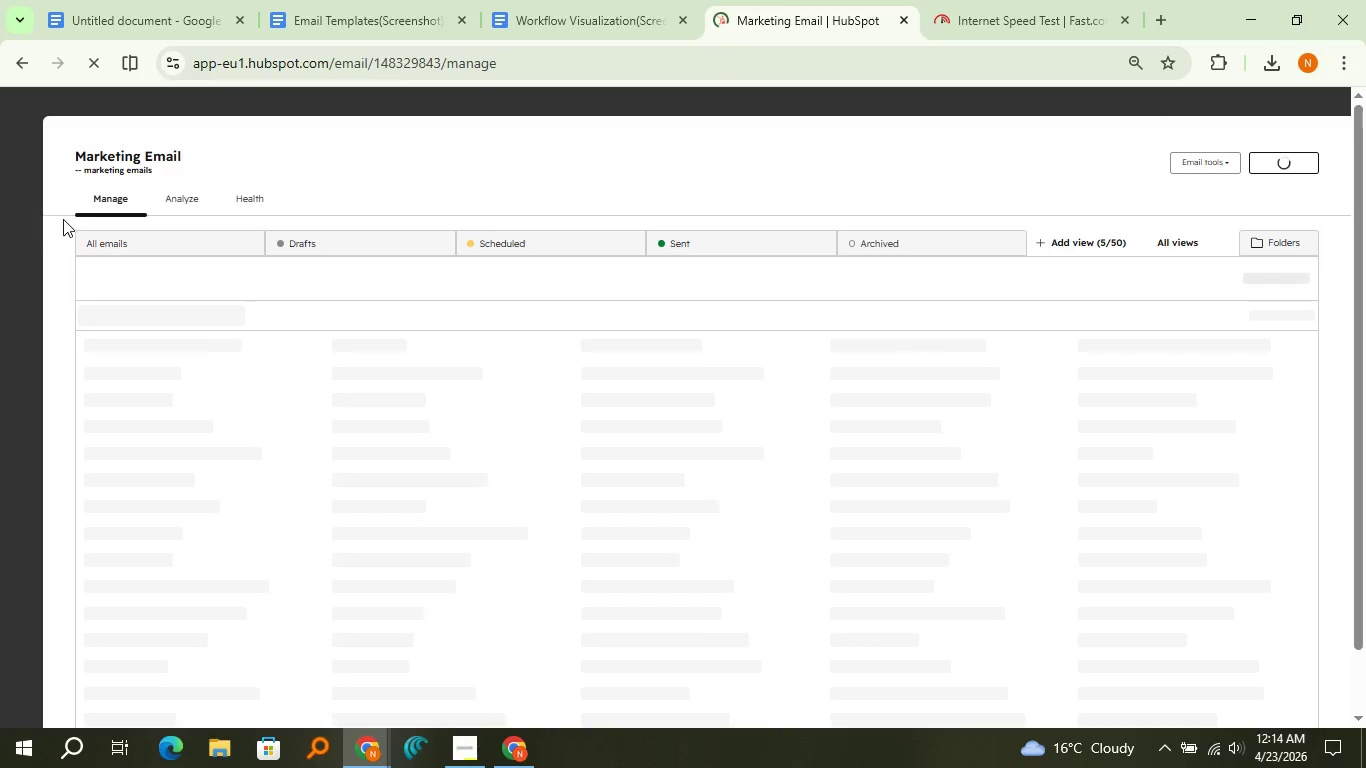 
wait(8.2)
 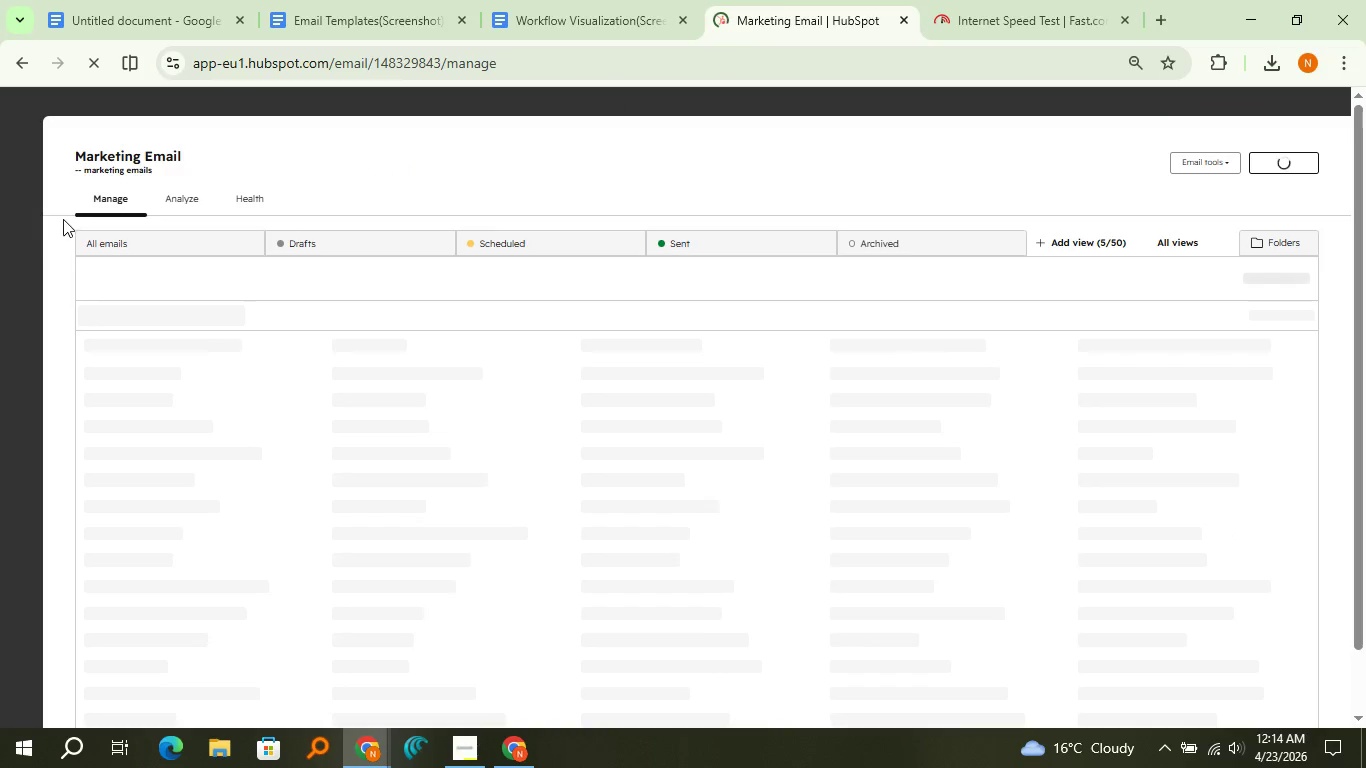 
left_click_drag(start_coordinate=[257, 371], to_coordinate=[275, 379])
 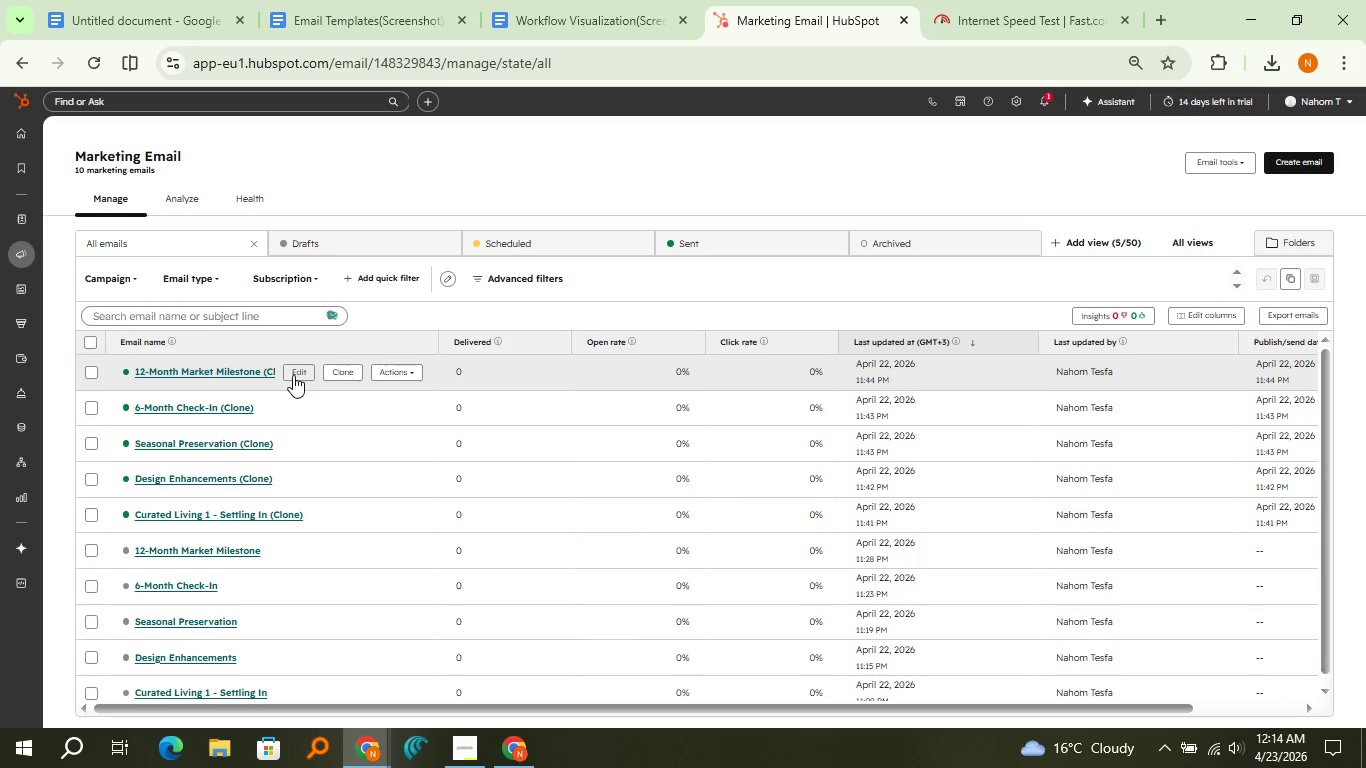 
left_click([293, 375])
 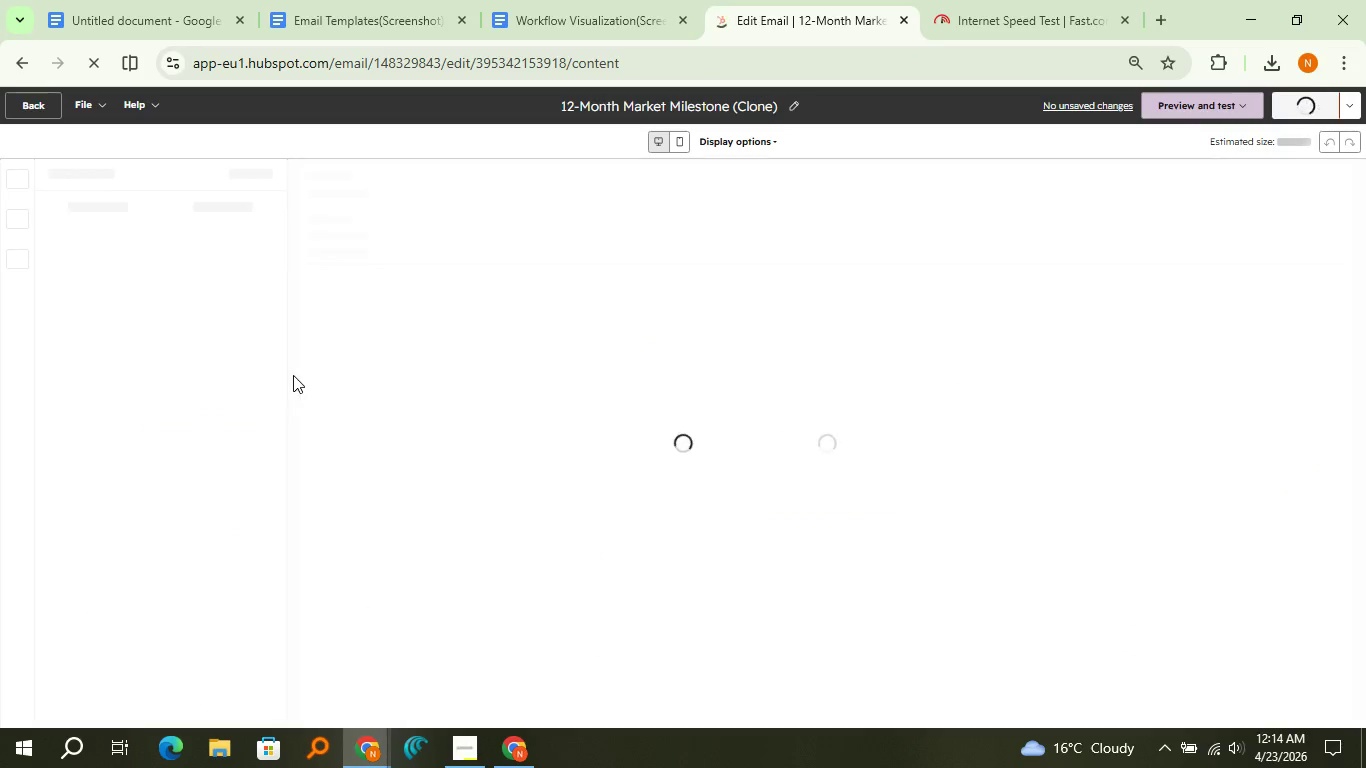 
wait(9.67)
 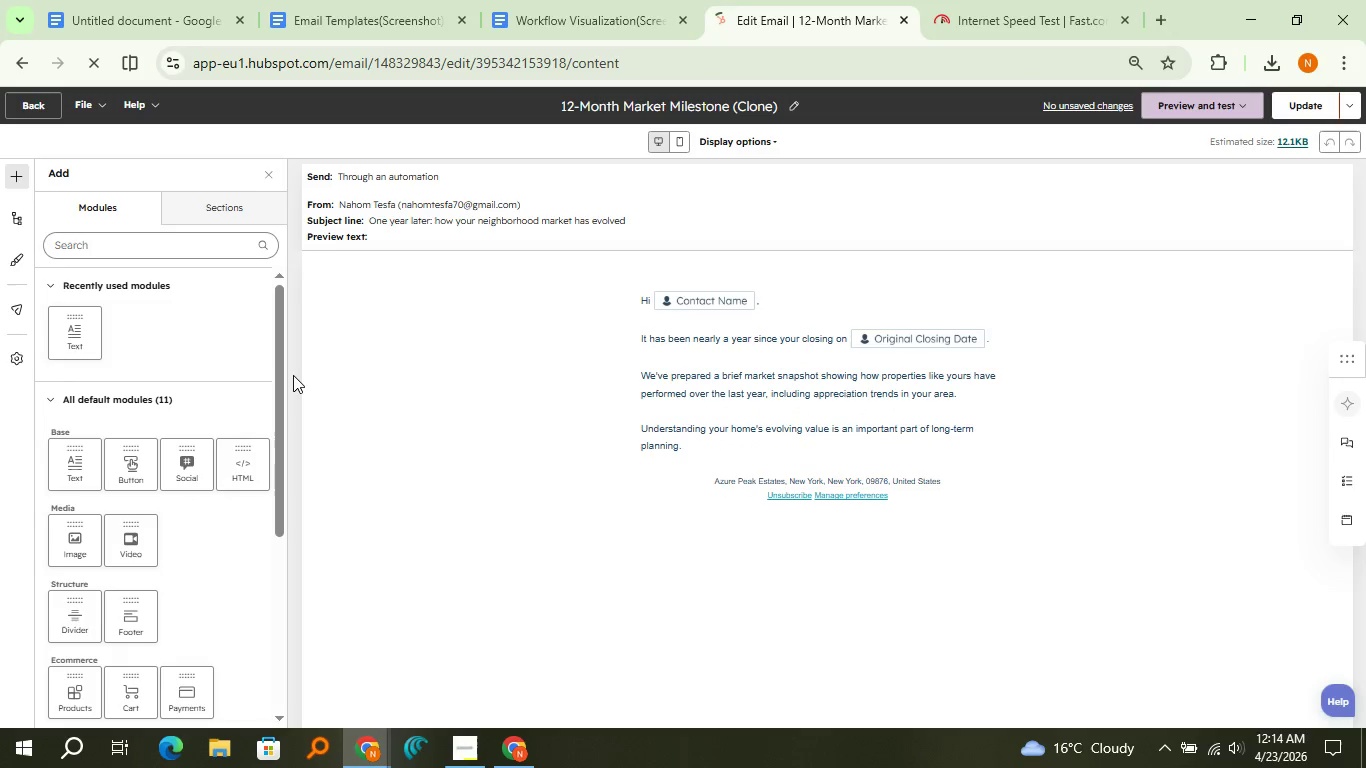 
key(Meta+Shift+S)
 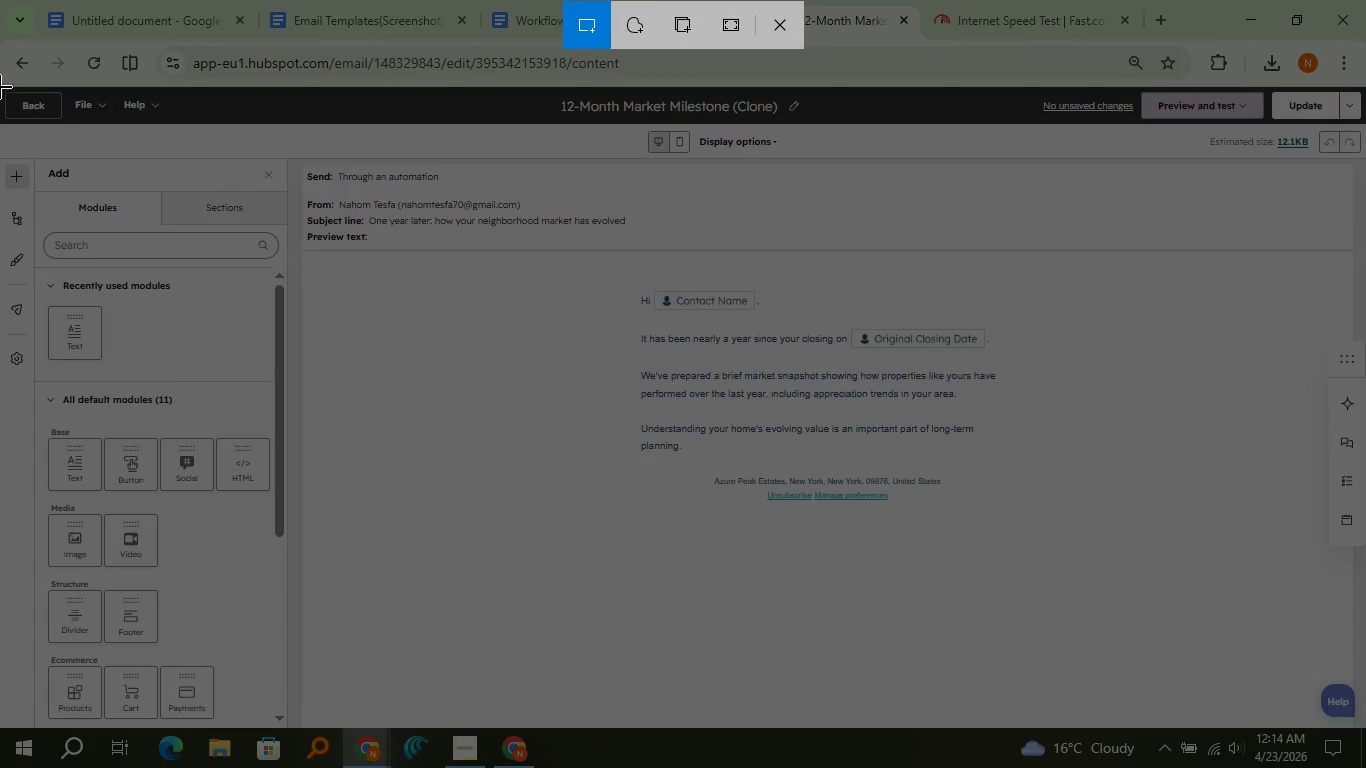 
left_click_drag(start_coordinate=[0, 86], to_coordinate=[1365, 727])
 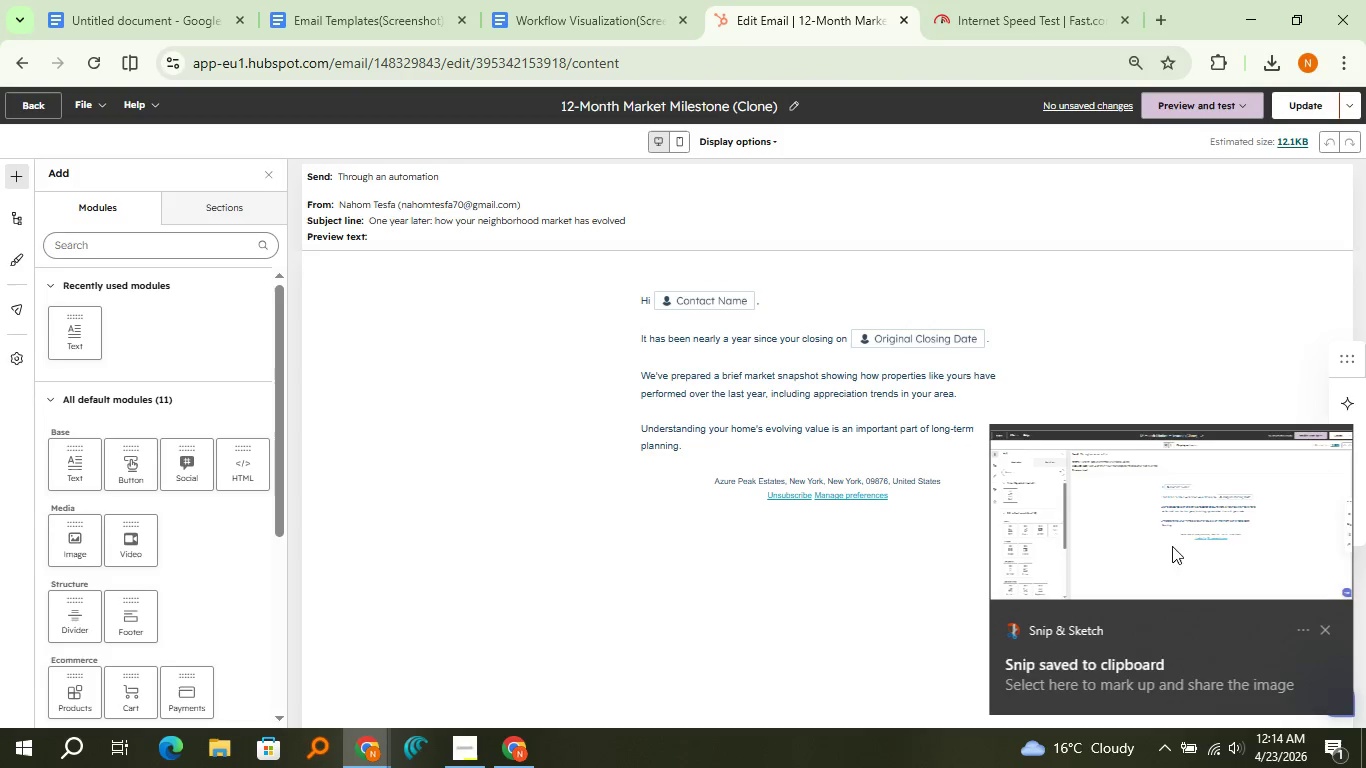 
left_click([1166, 536])
 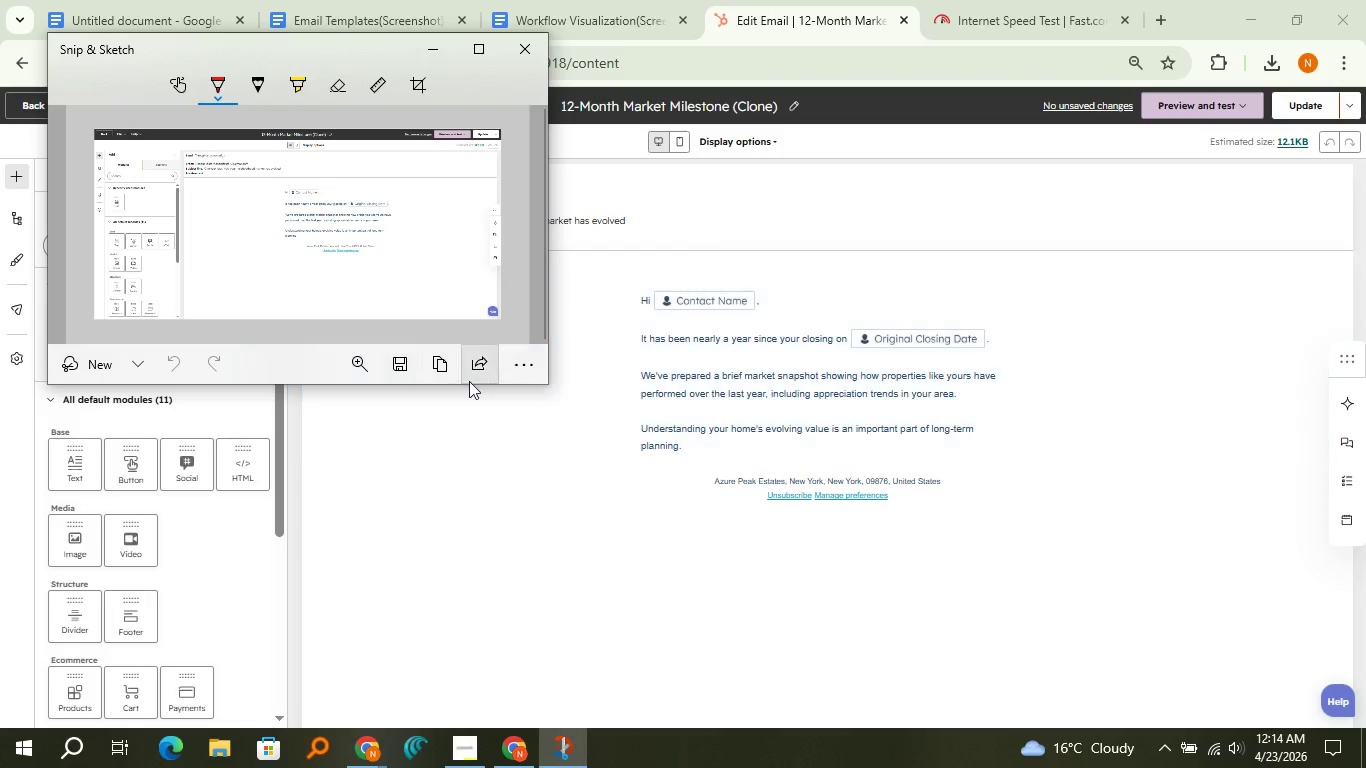 
left_click([428, 361])
 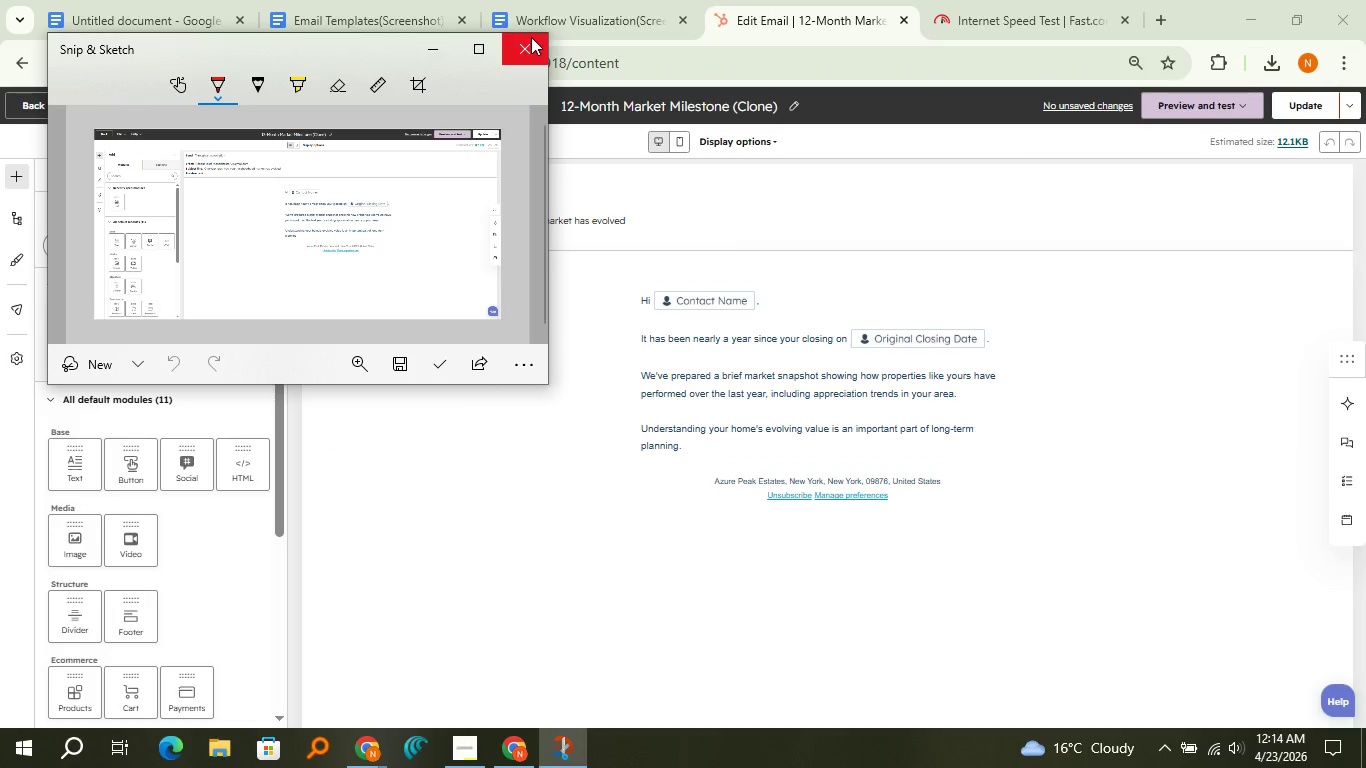 
left_click([531, 37])
 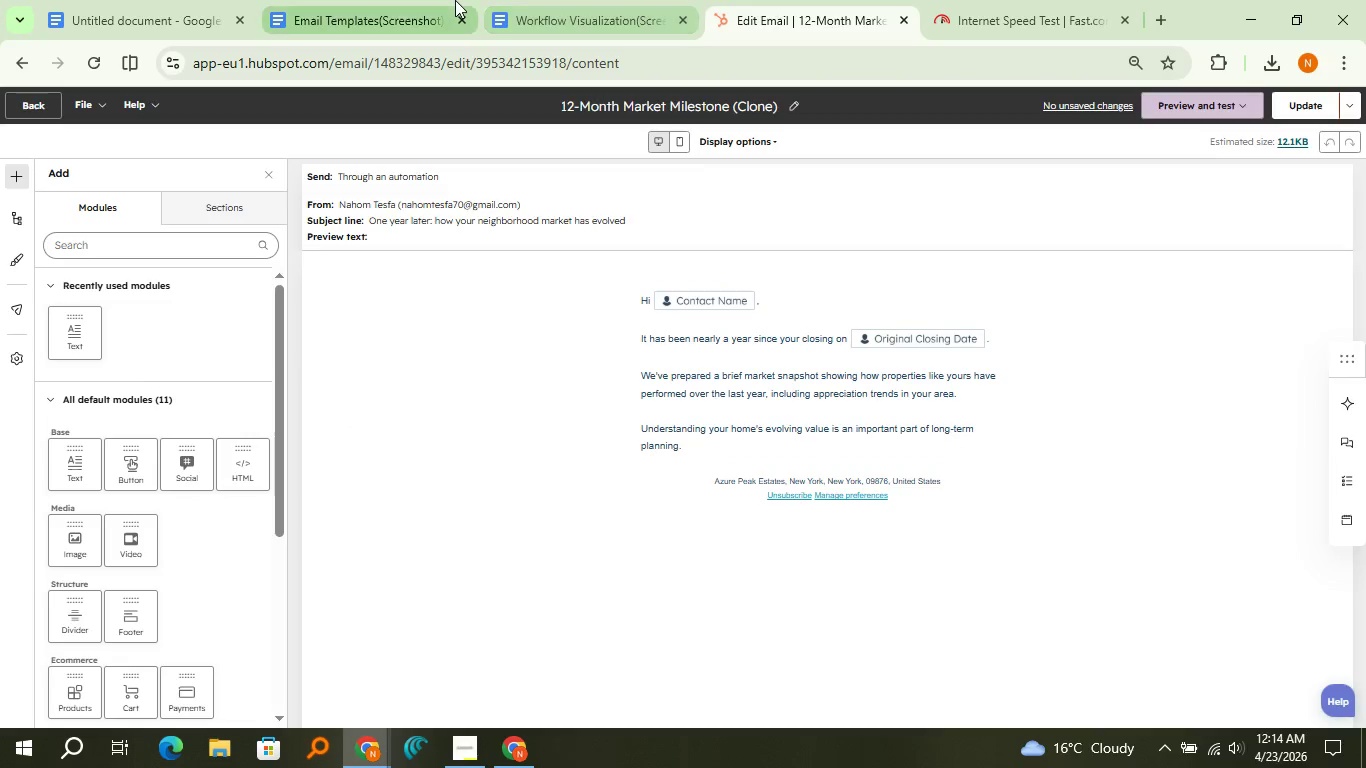 
left_click([455, 0])
 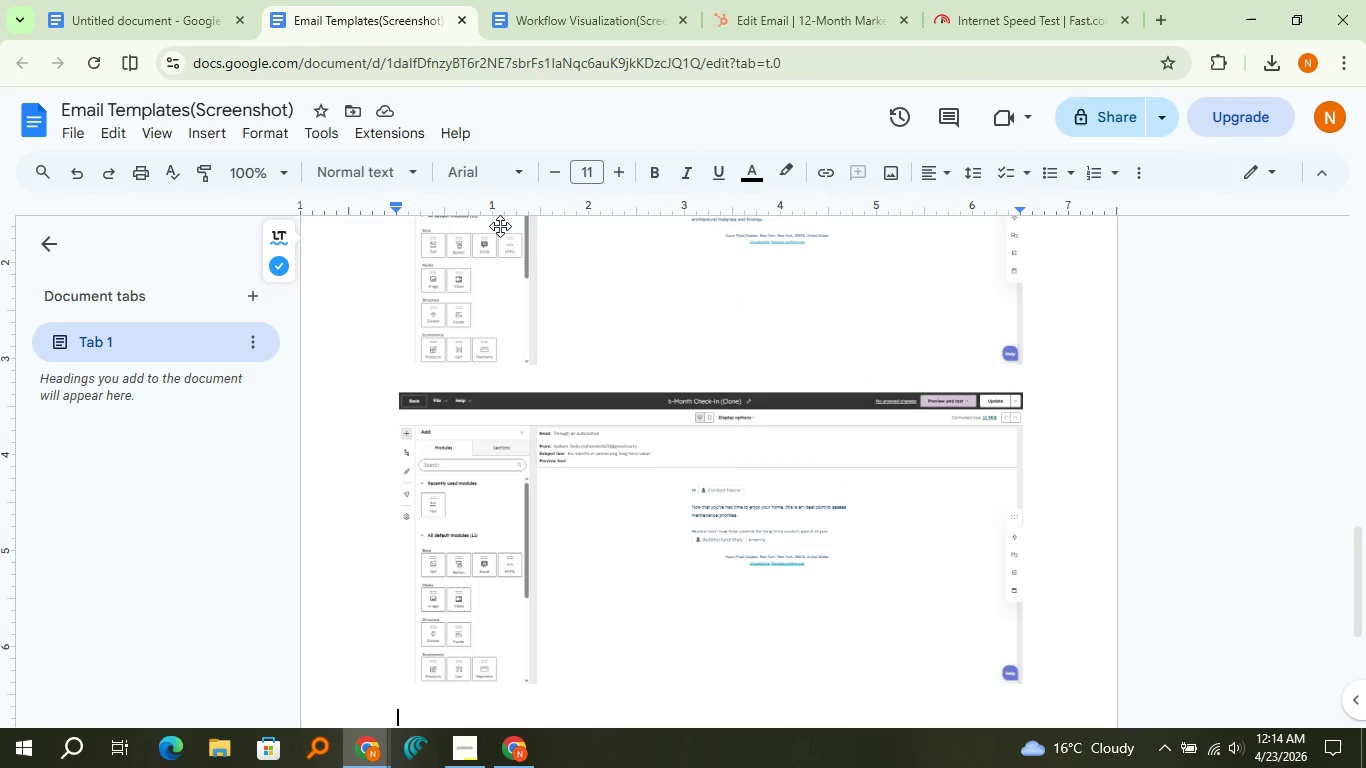 
key(Control+V)
 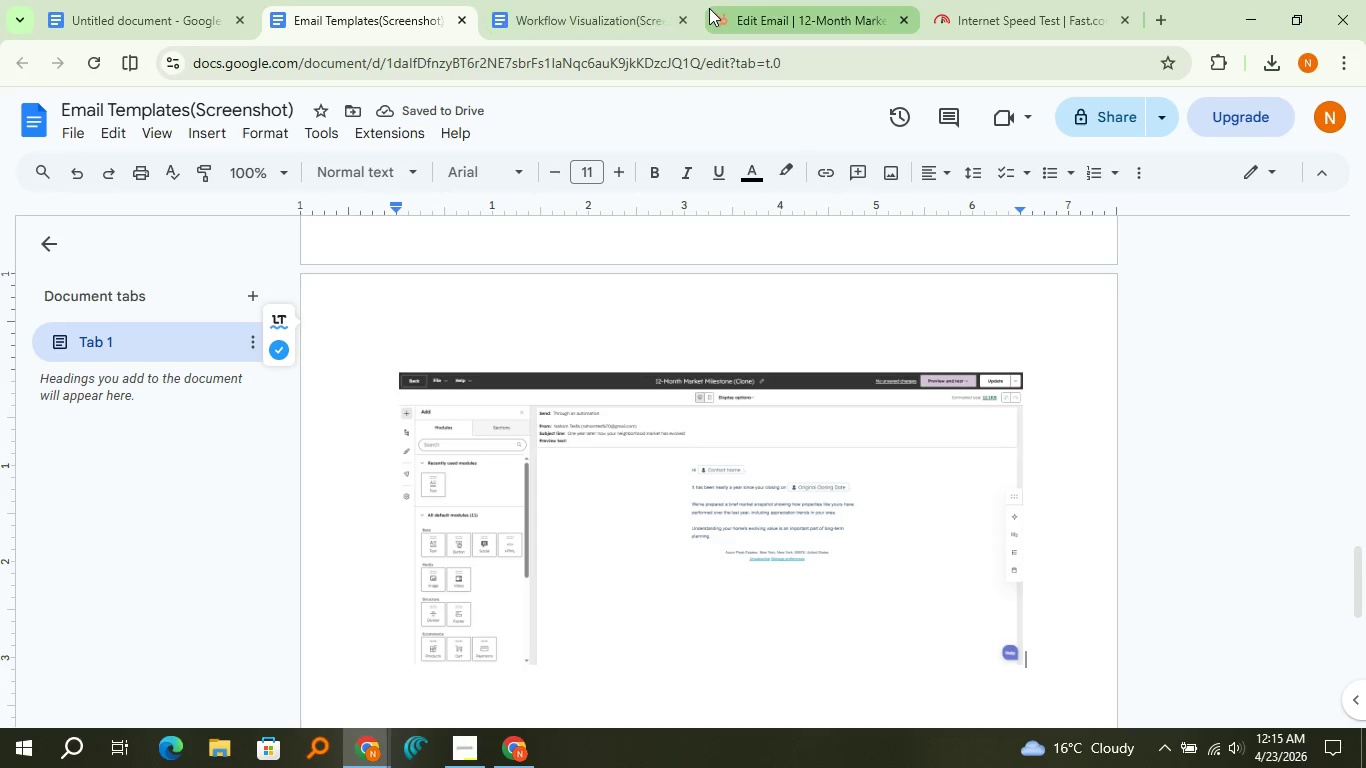 
left_click([709, 8])
 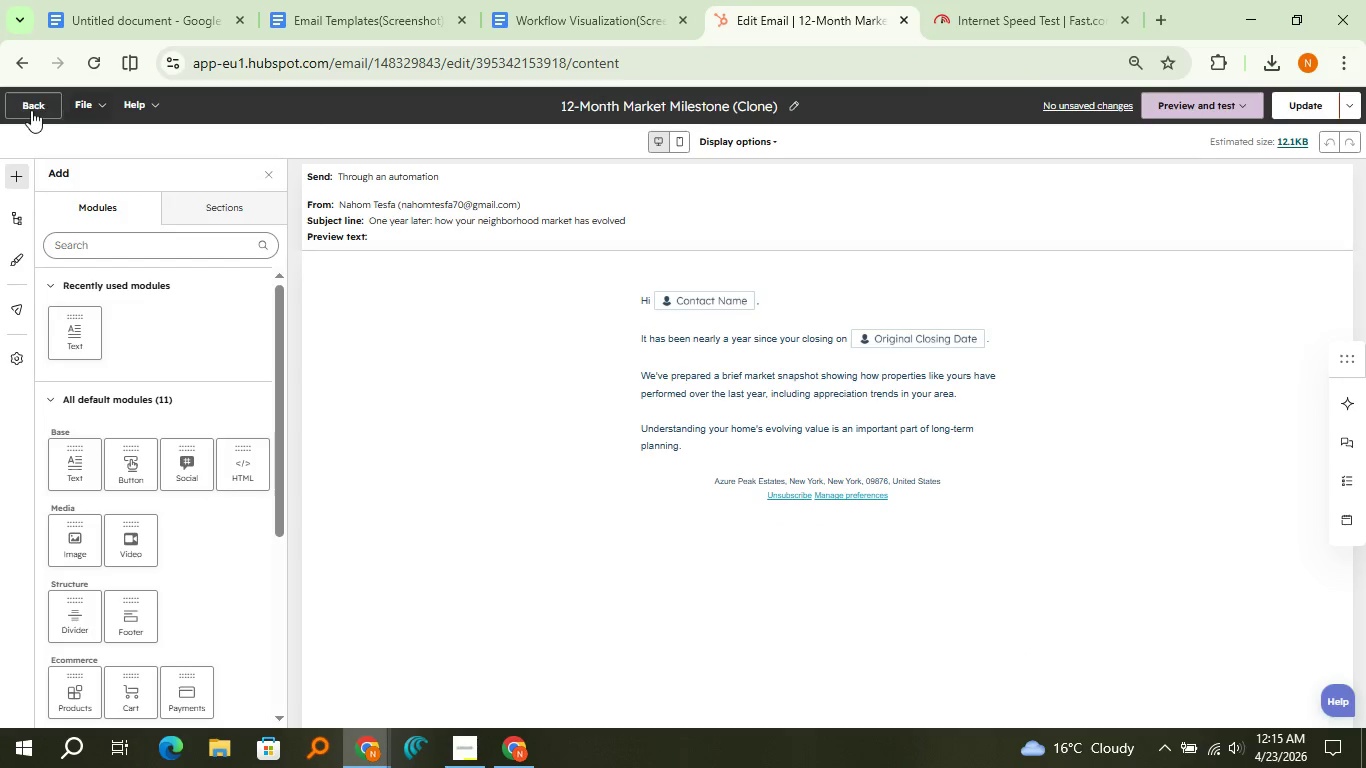 
left_click([30, 110])
 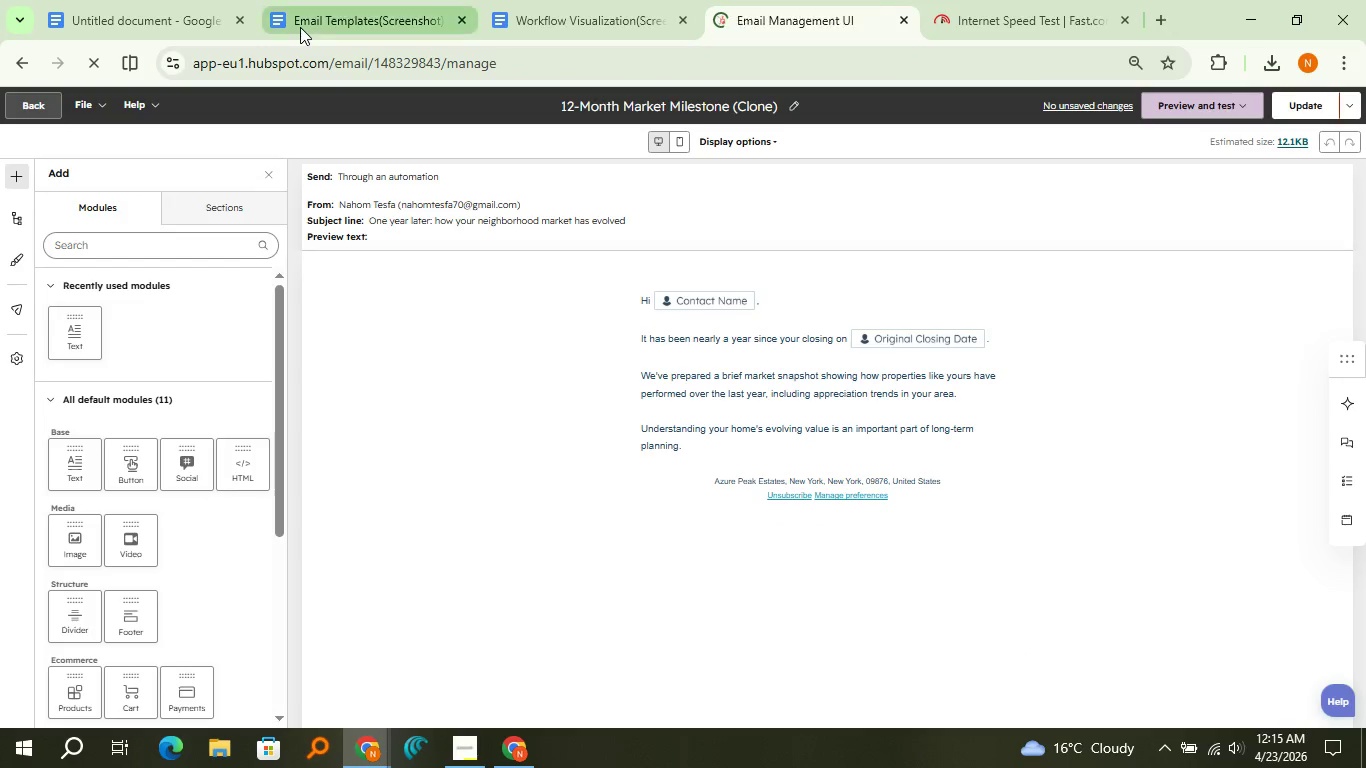 
left_click([300, 27])
 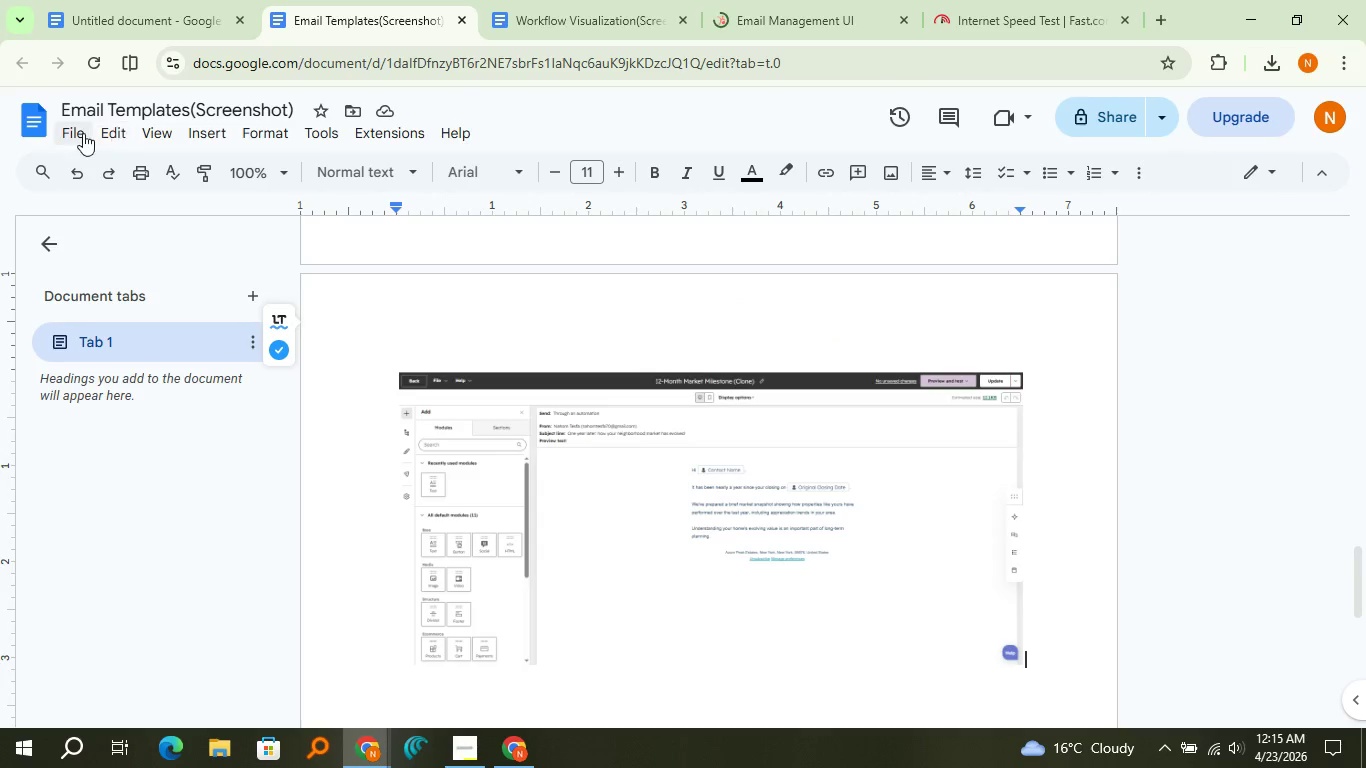 
left_click([83, 133])
 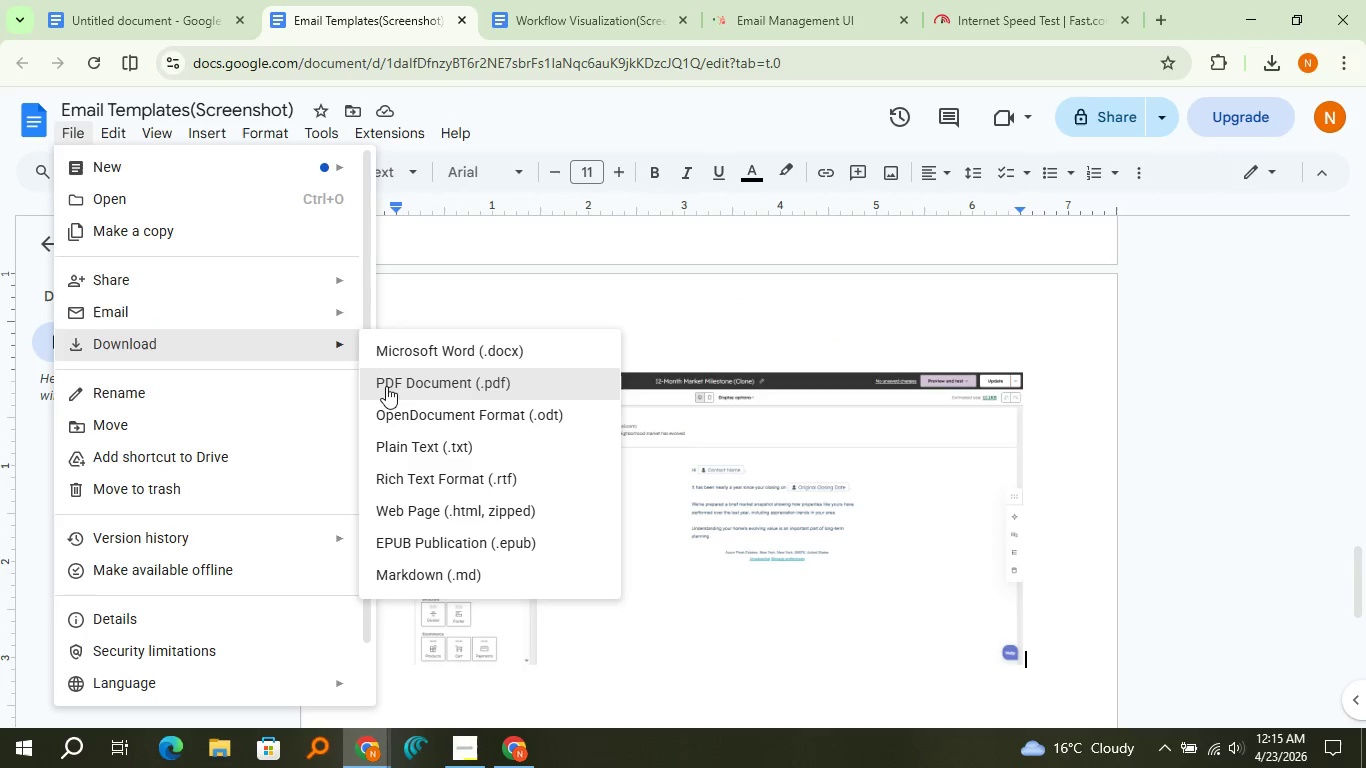 
left_click([391, 391])
 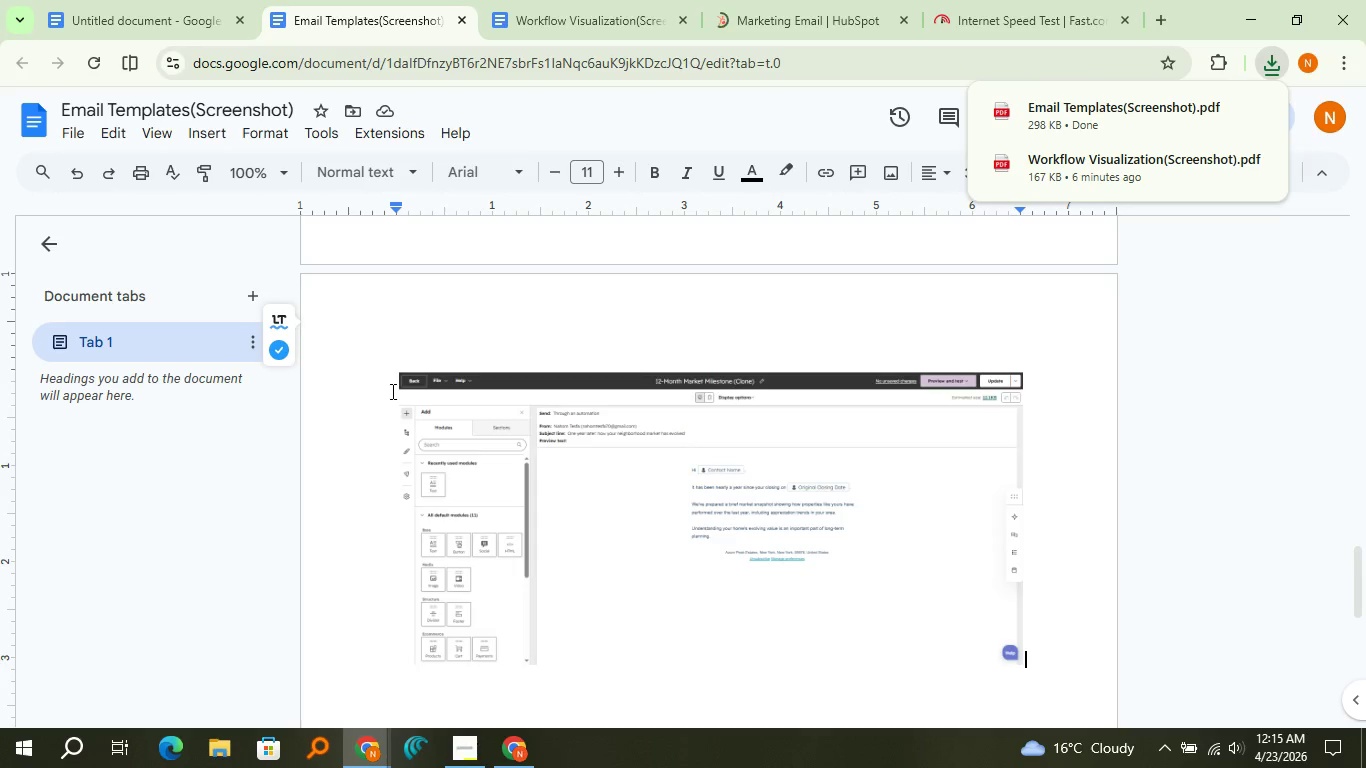 
wait(11.34)
 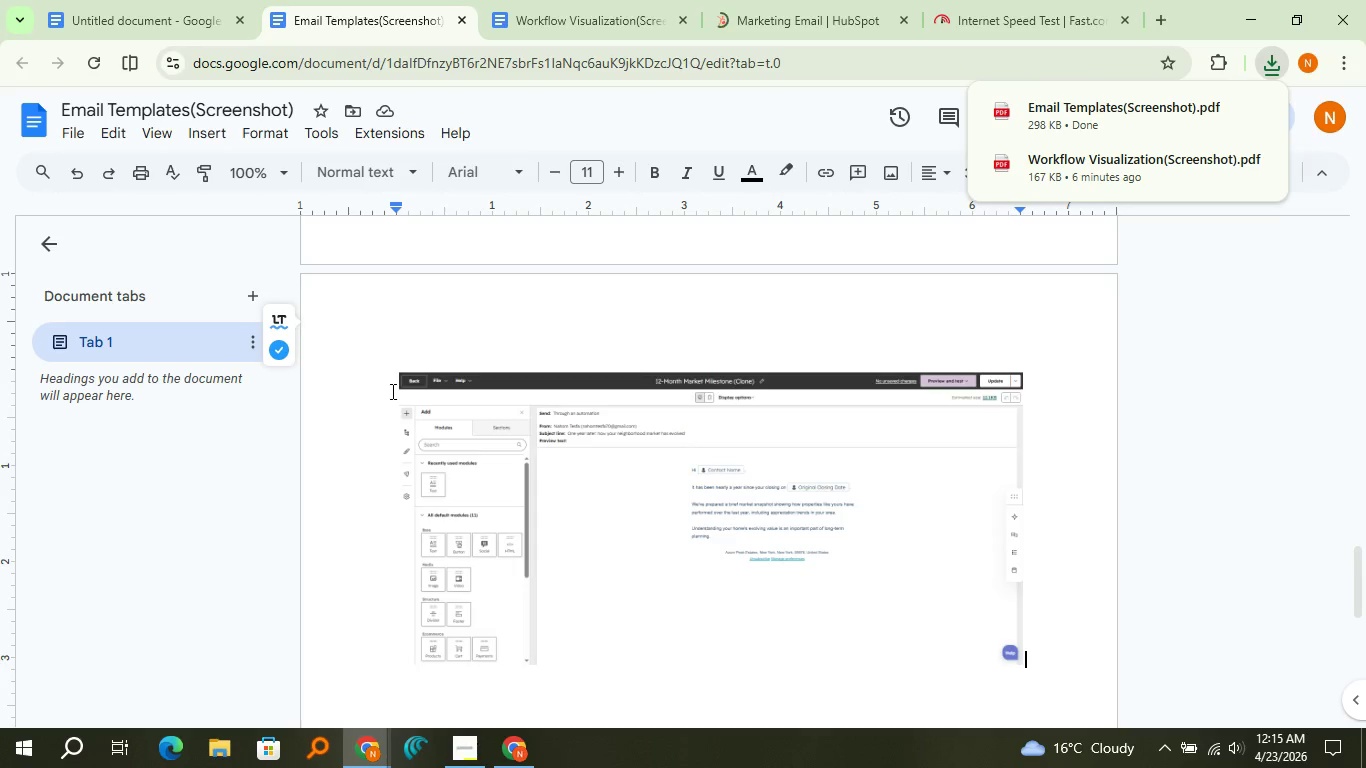 
left_click([163, 0])
 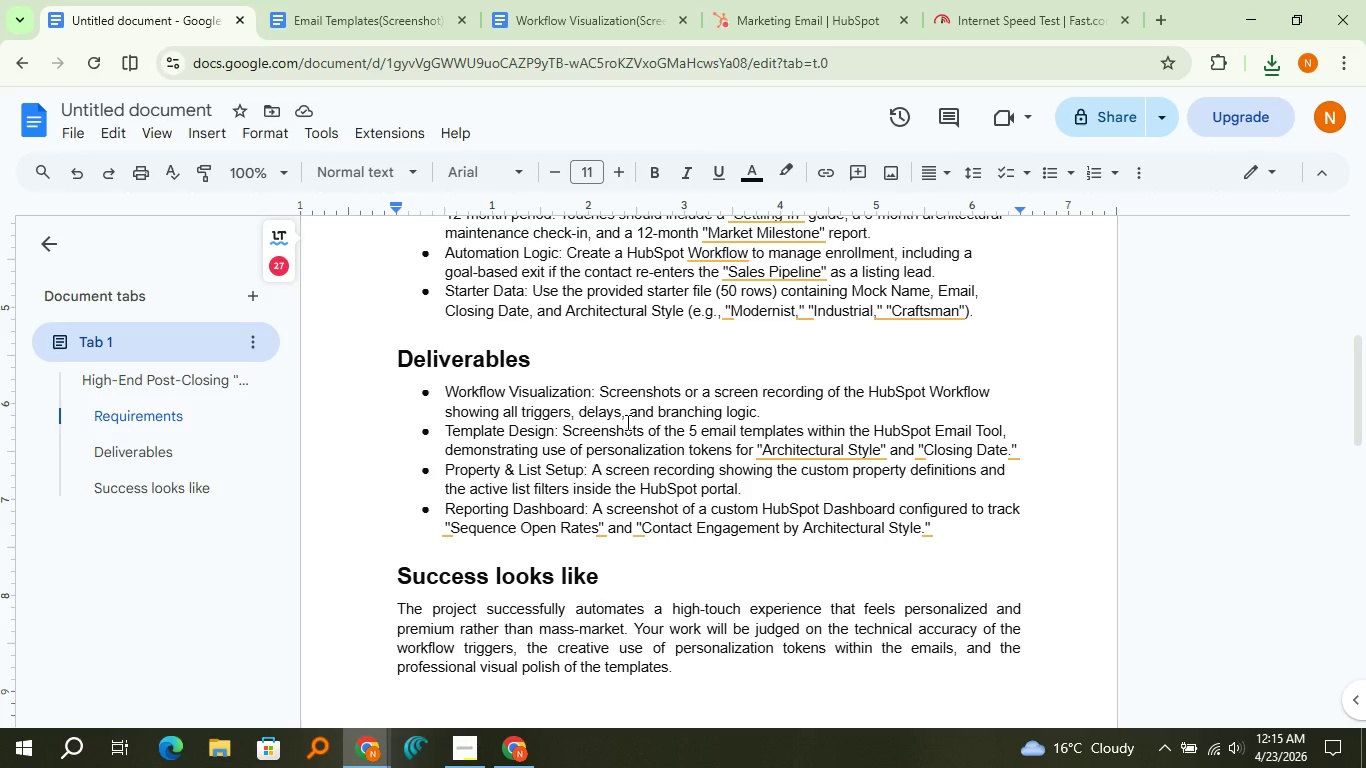 
wait(35.61)
 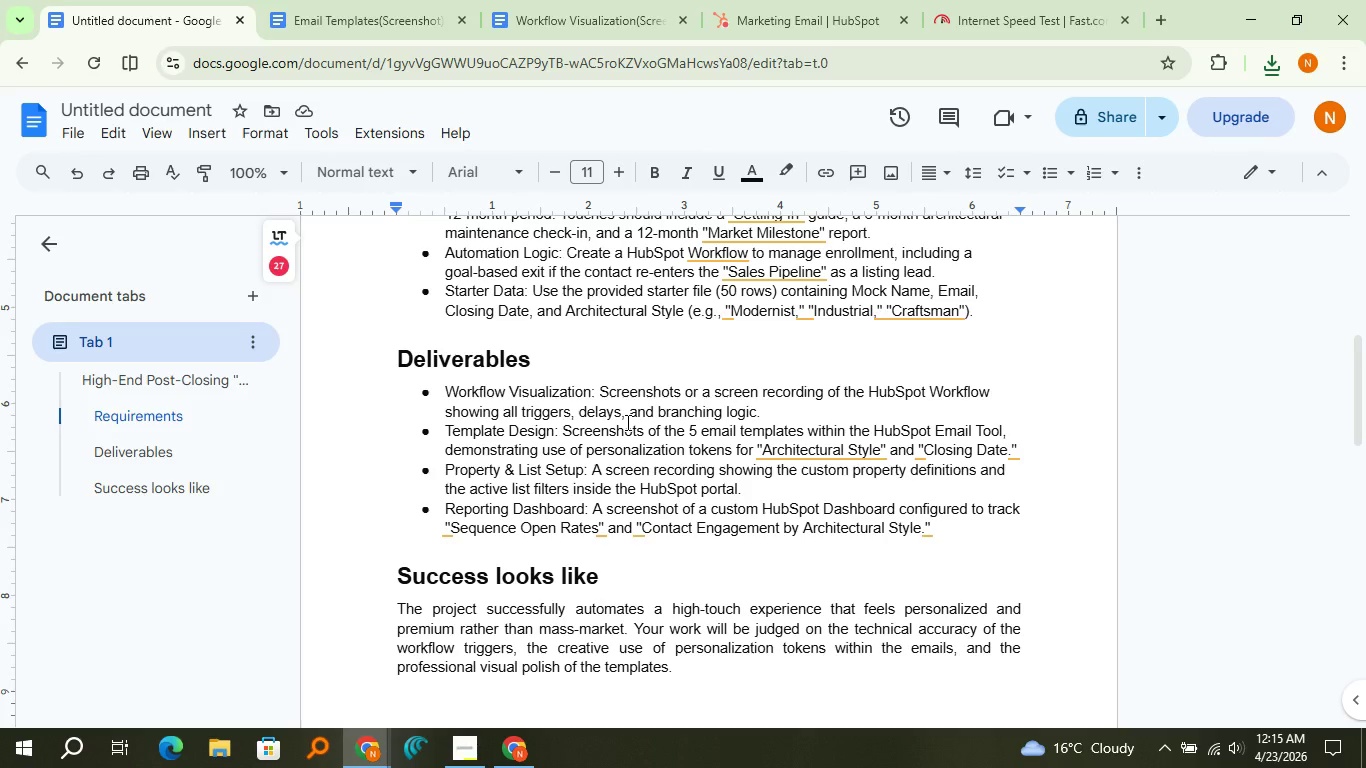 
left_click([83, 130])
 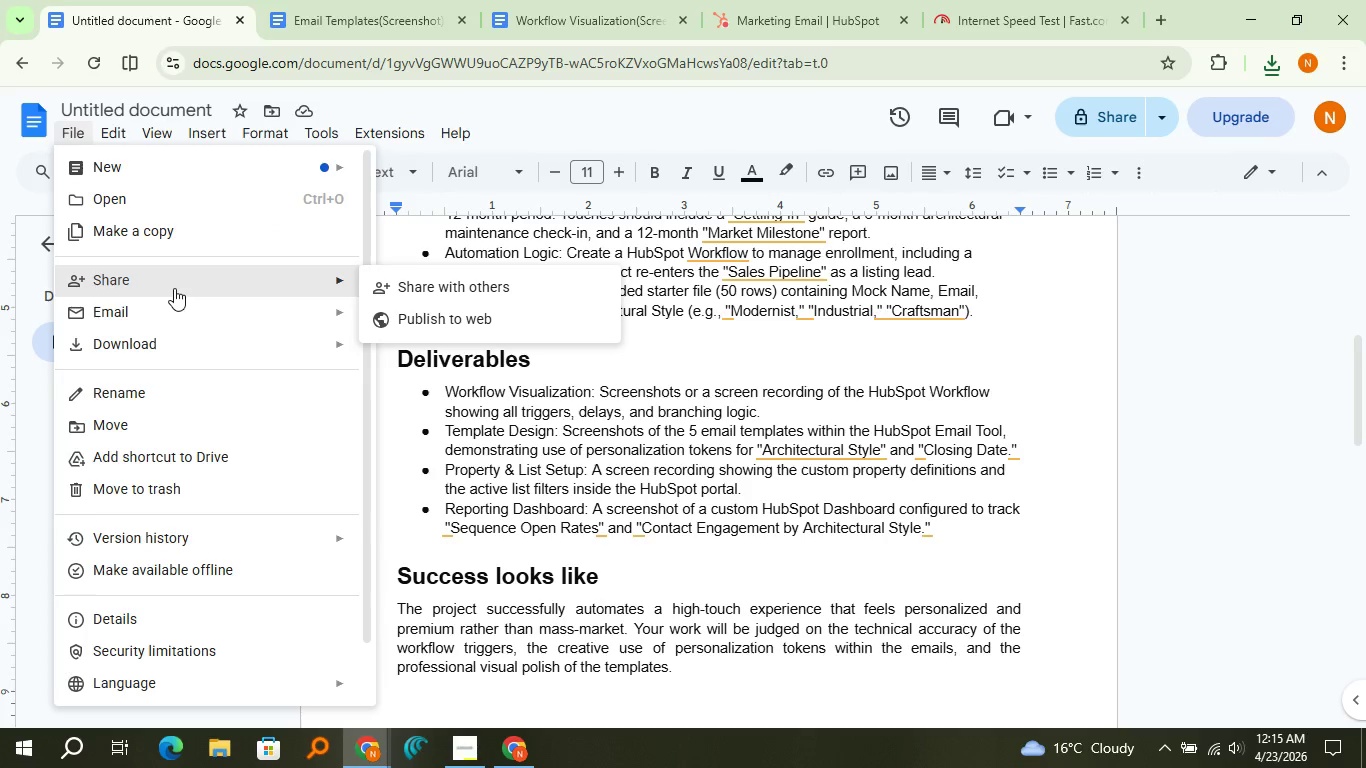 
mouse_move([206, 318])
 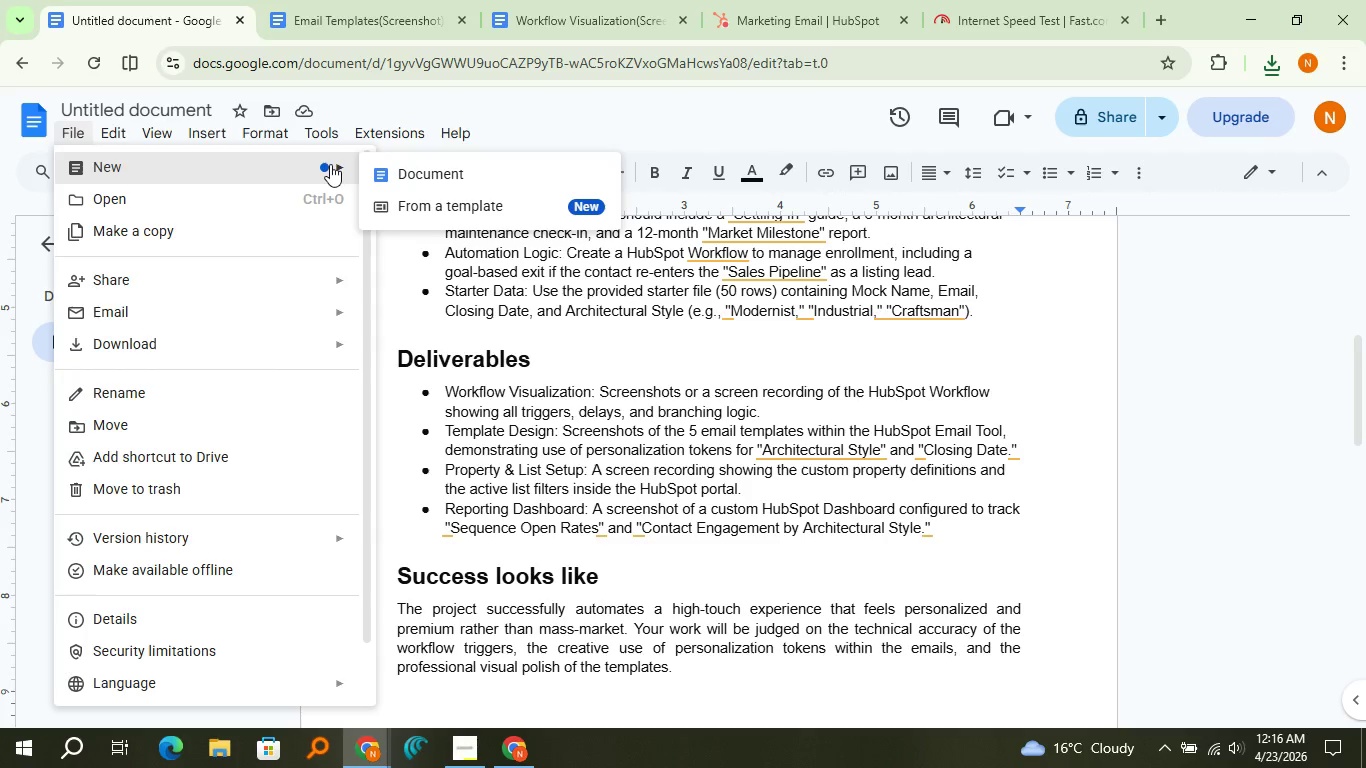 
left_click([408, 168])
 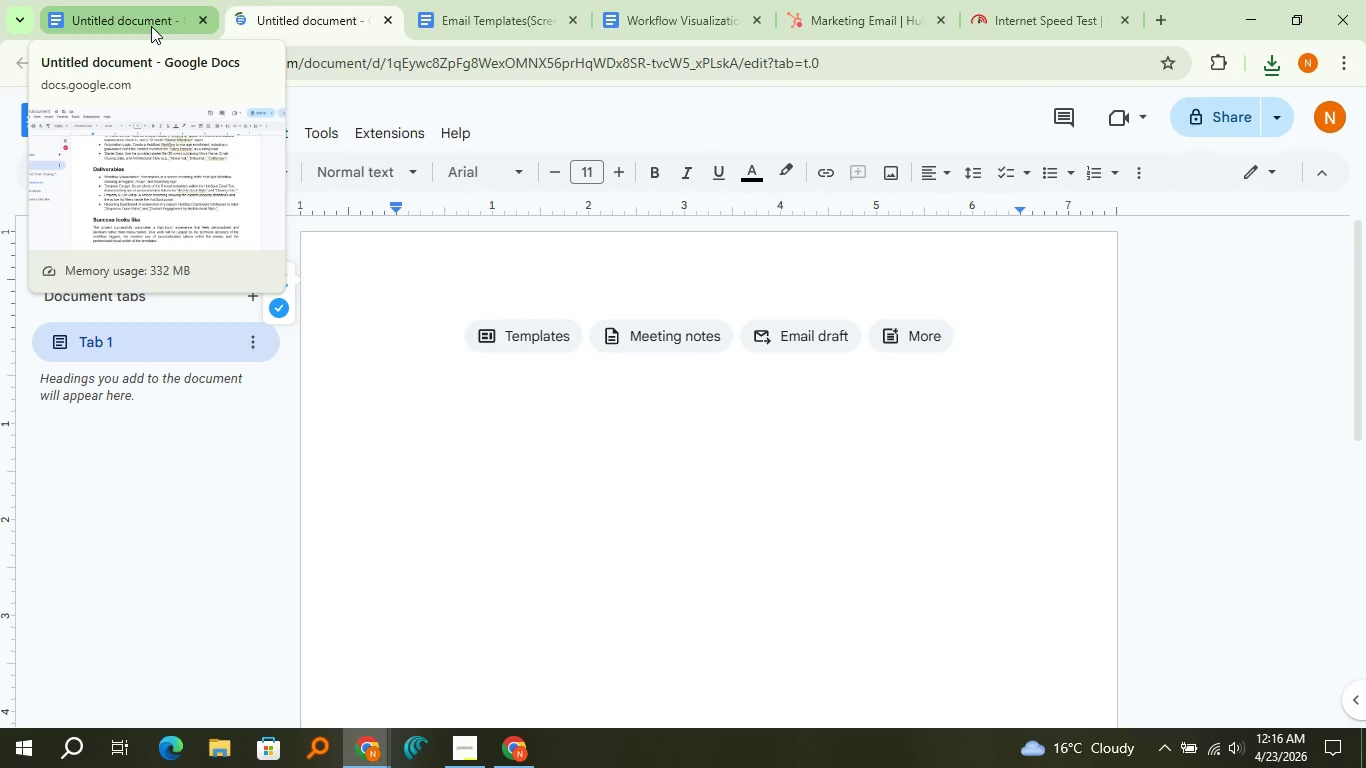 
wait(14.19)
 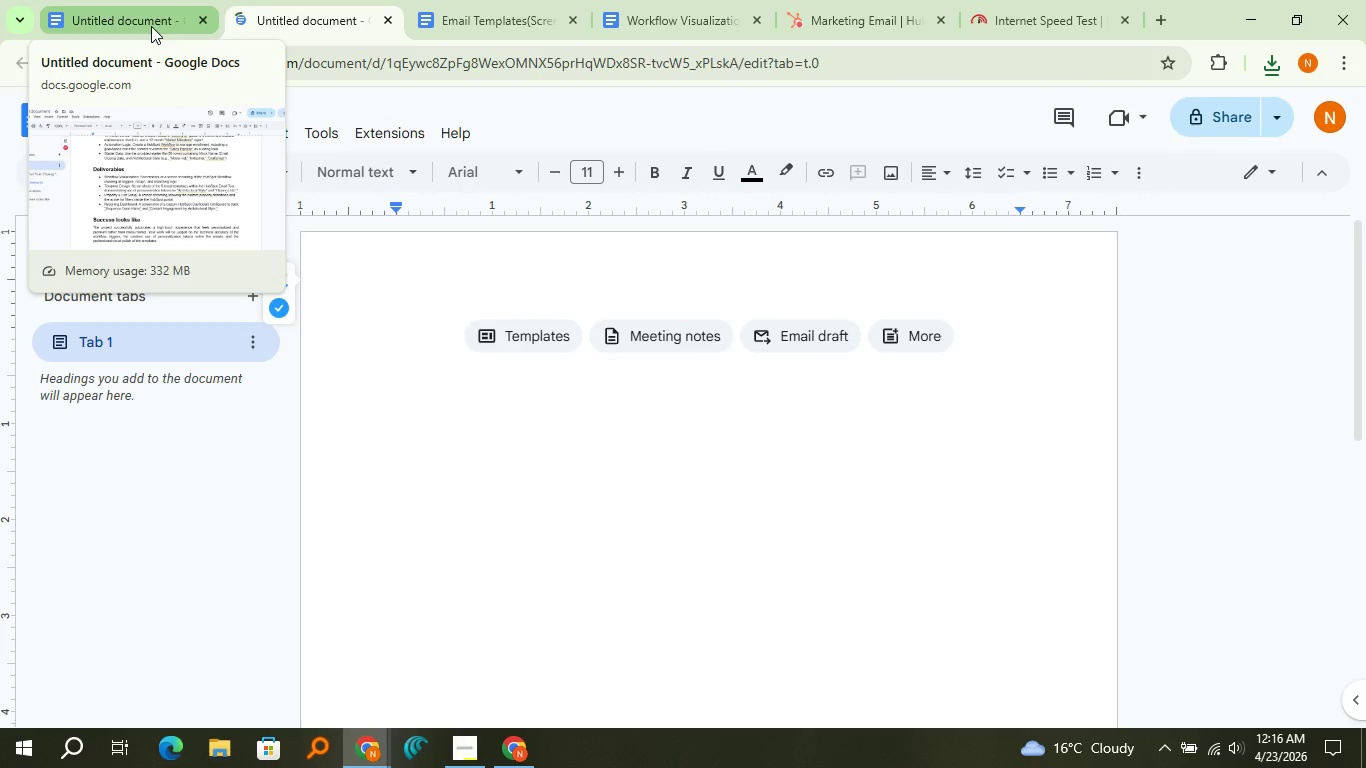 
left_click([151, 26])
 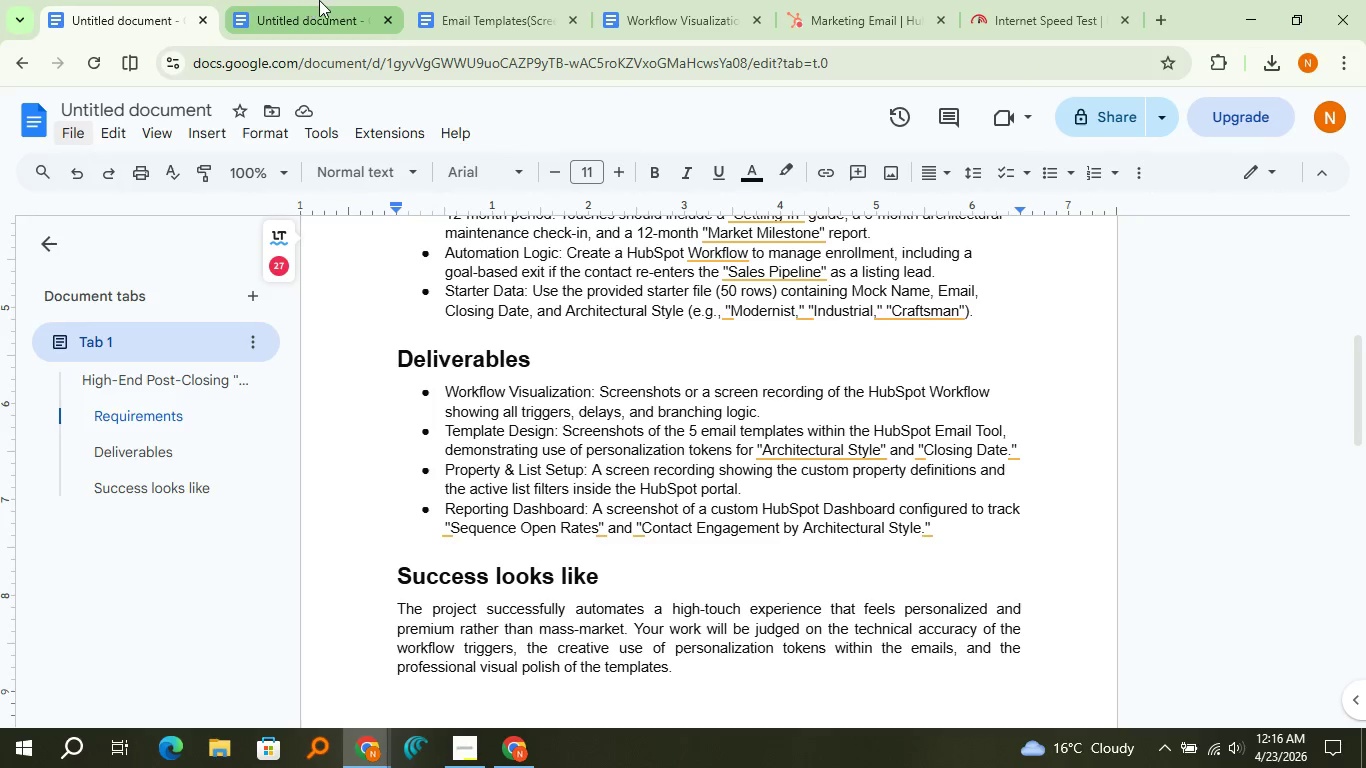 
left_click([324, 3])
 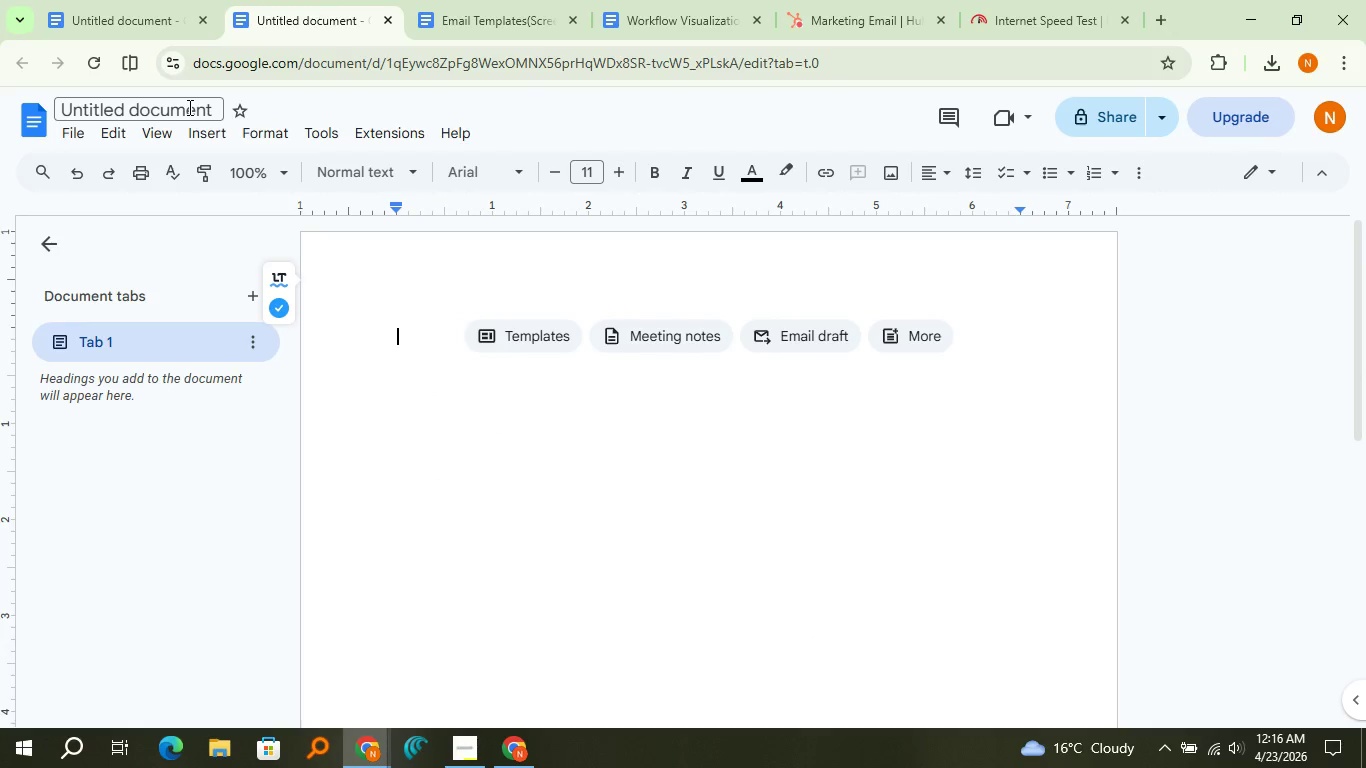 
double_click([188, 107])
 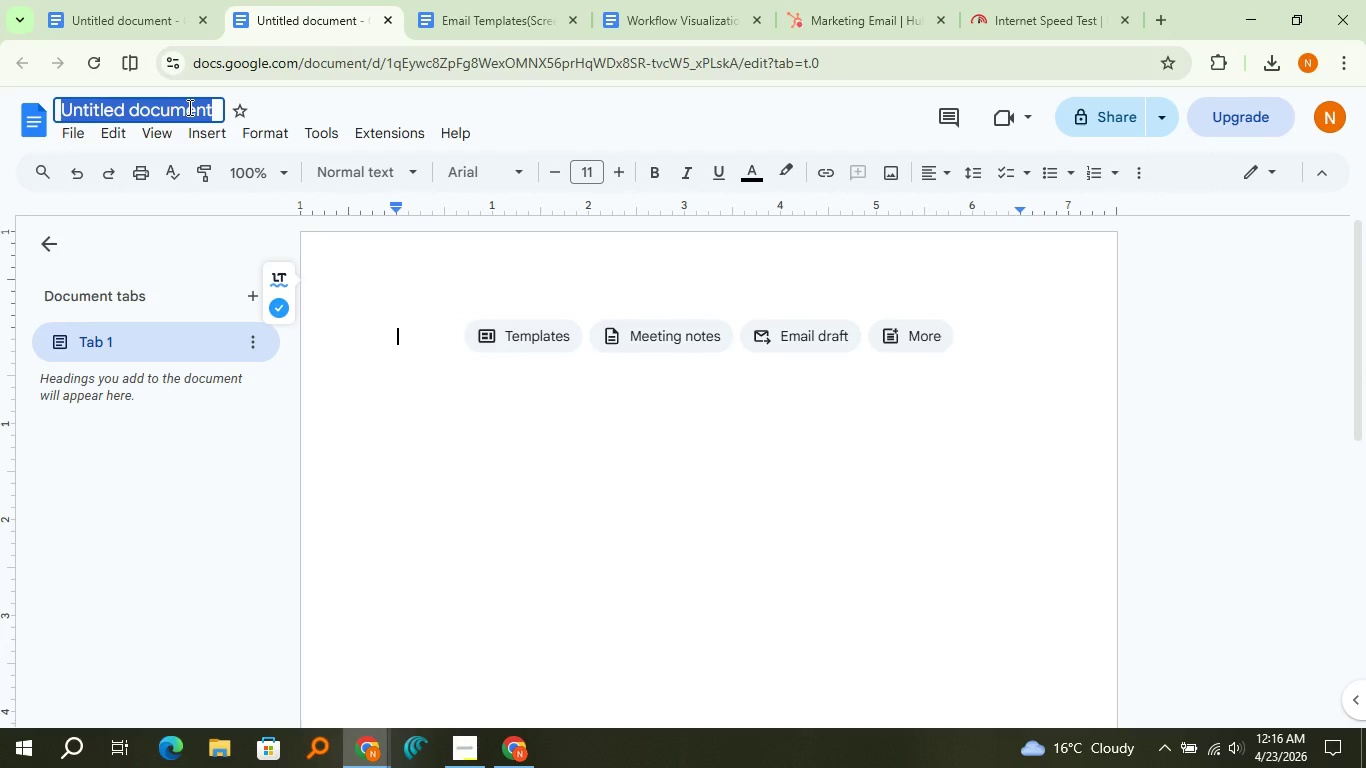 
triple_click([188, 107])
 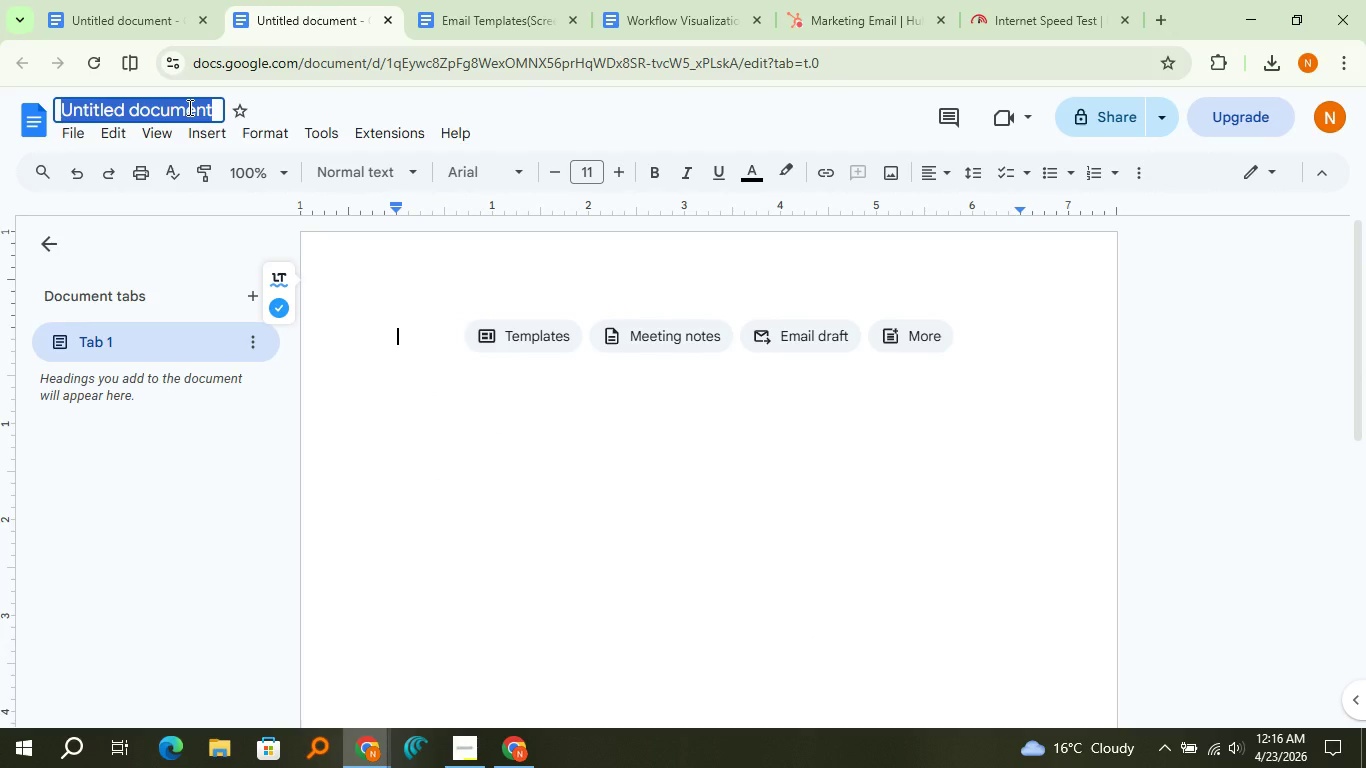 
hold_key(key=ShiftLeft, duration=1.5)
 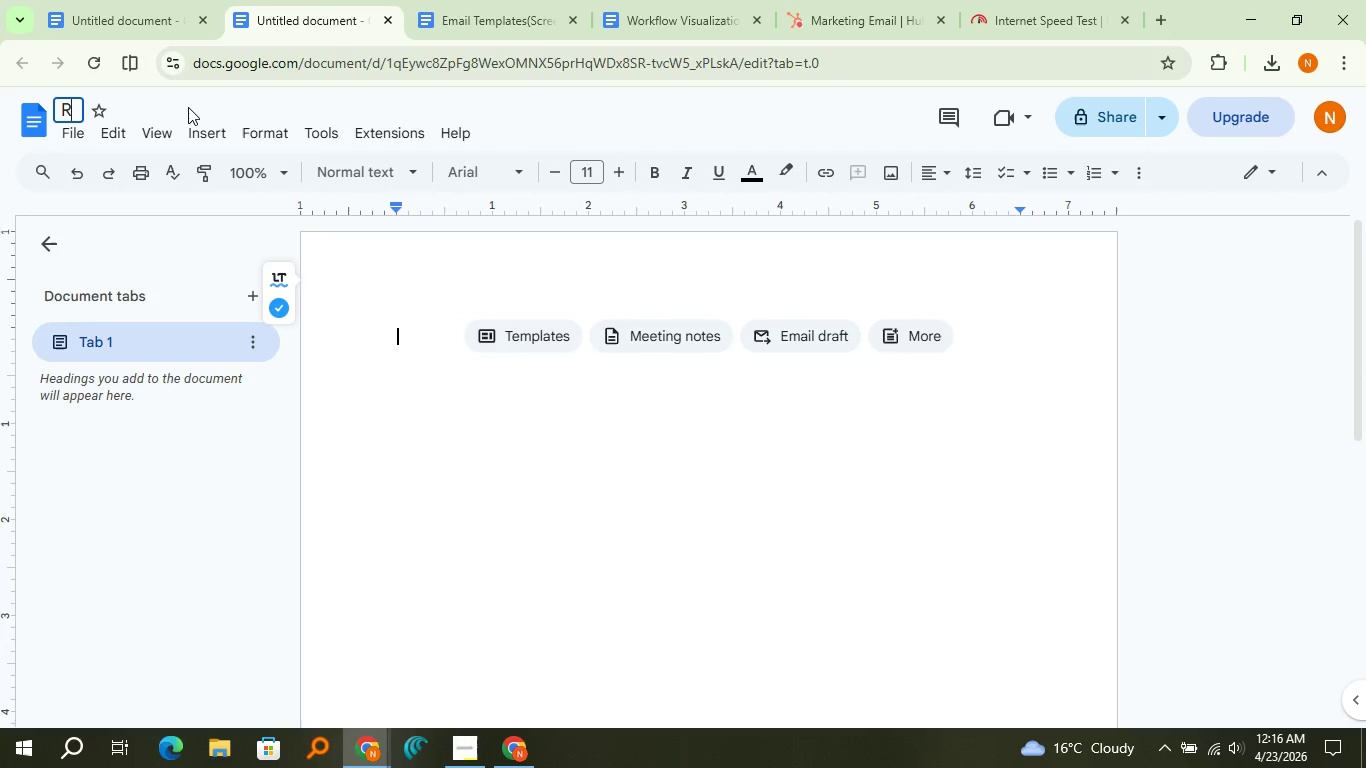 
type(Reporting Dashboard ())
 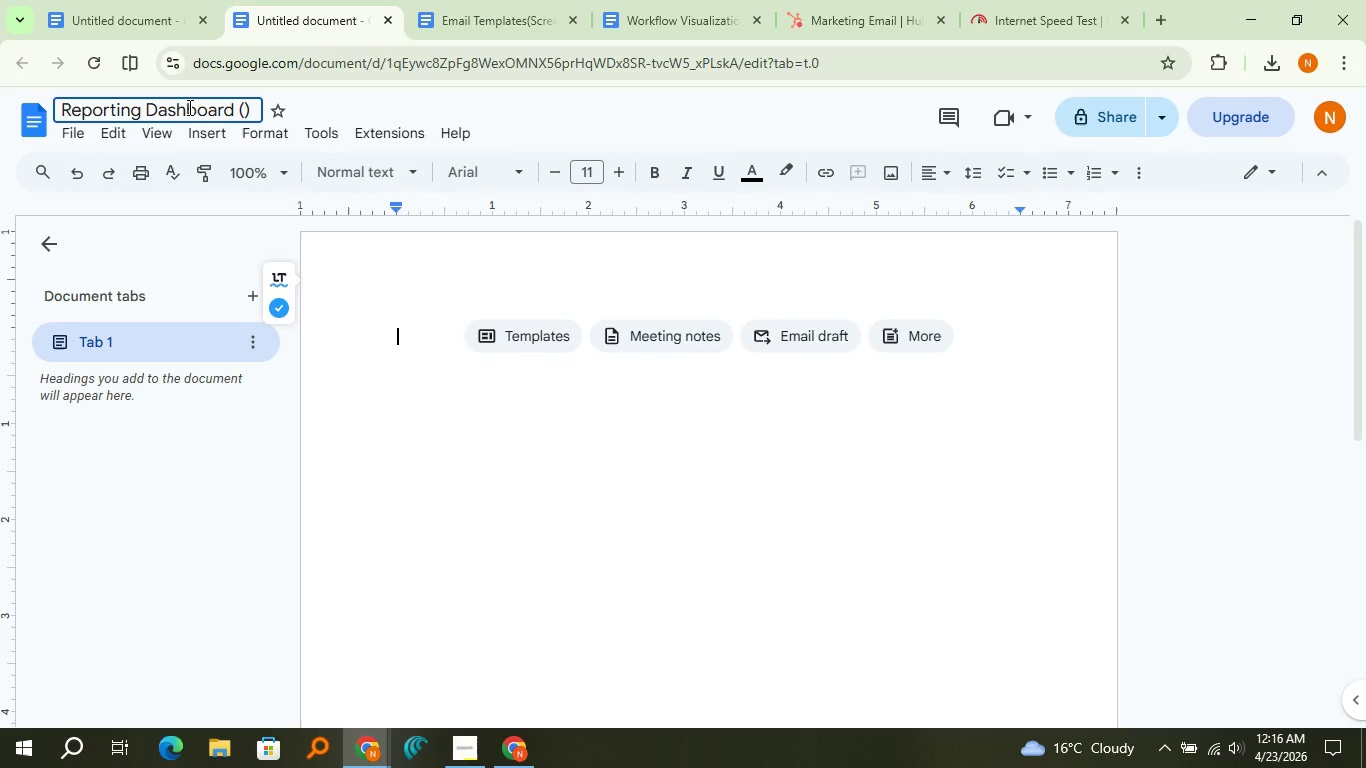 
key(ArrowLeft)
 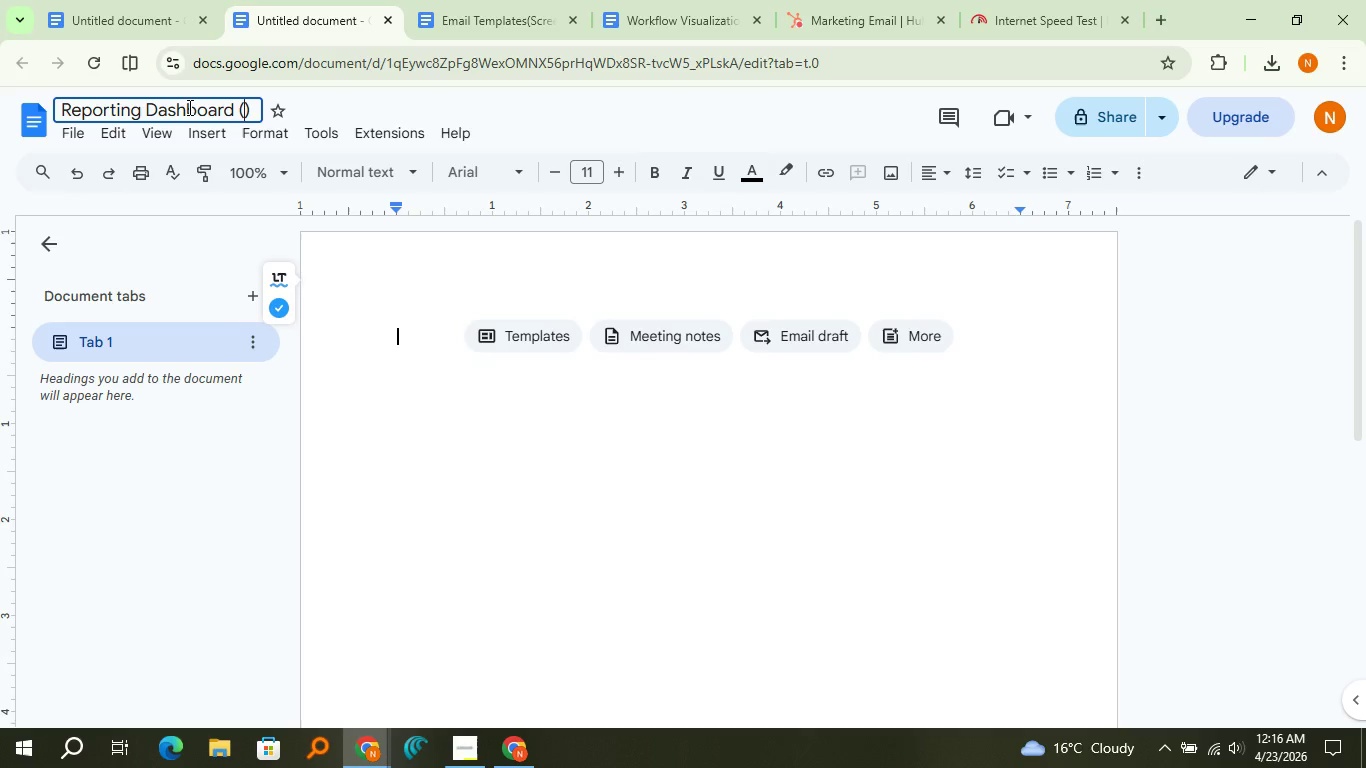 
type(Screenshot)
 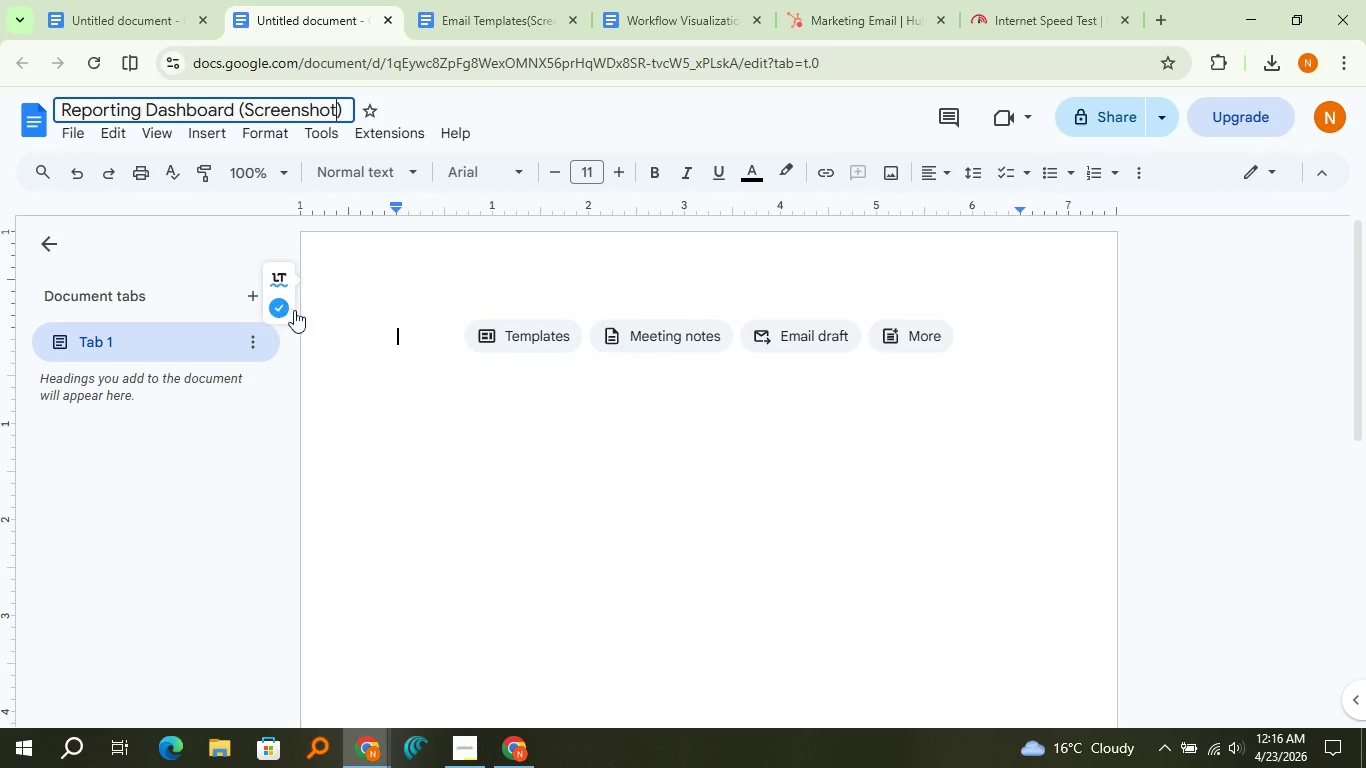 
left_click_drag(start_coordinate=[336, 330], to_coordinate=[342, 334])
 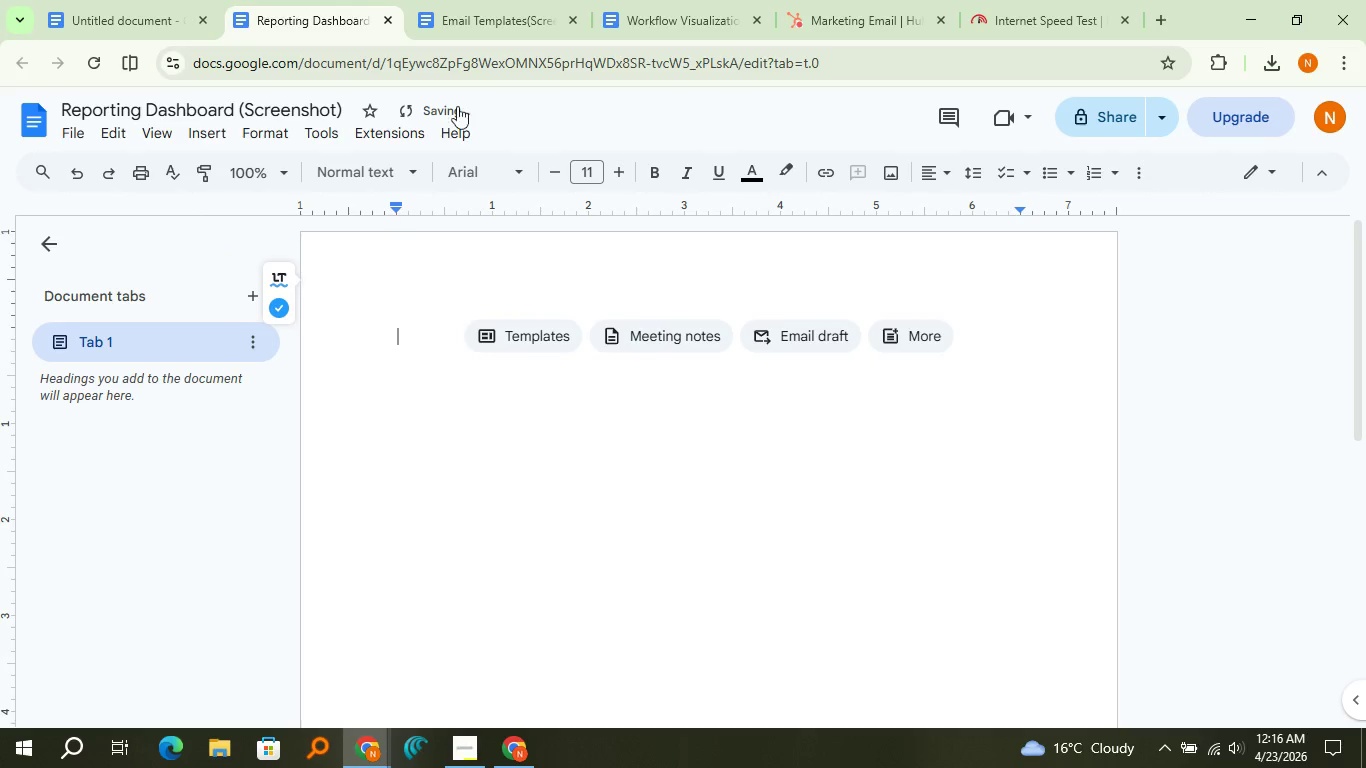 
left_click([871, 0])
 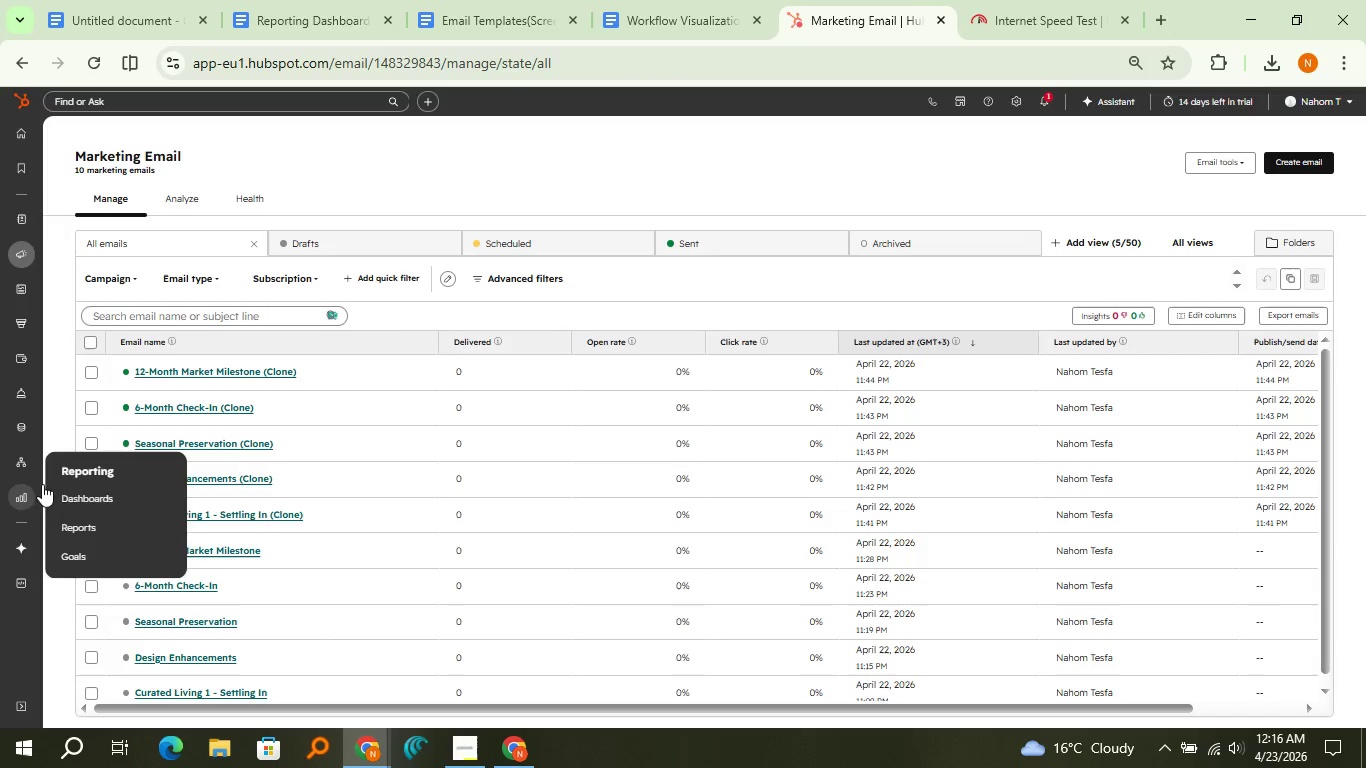 
left_click([74, 486])
 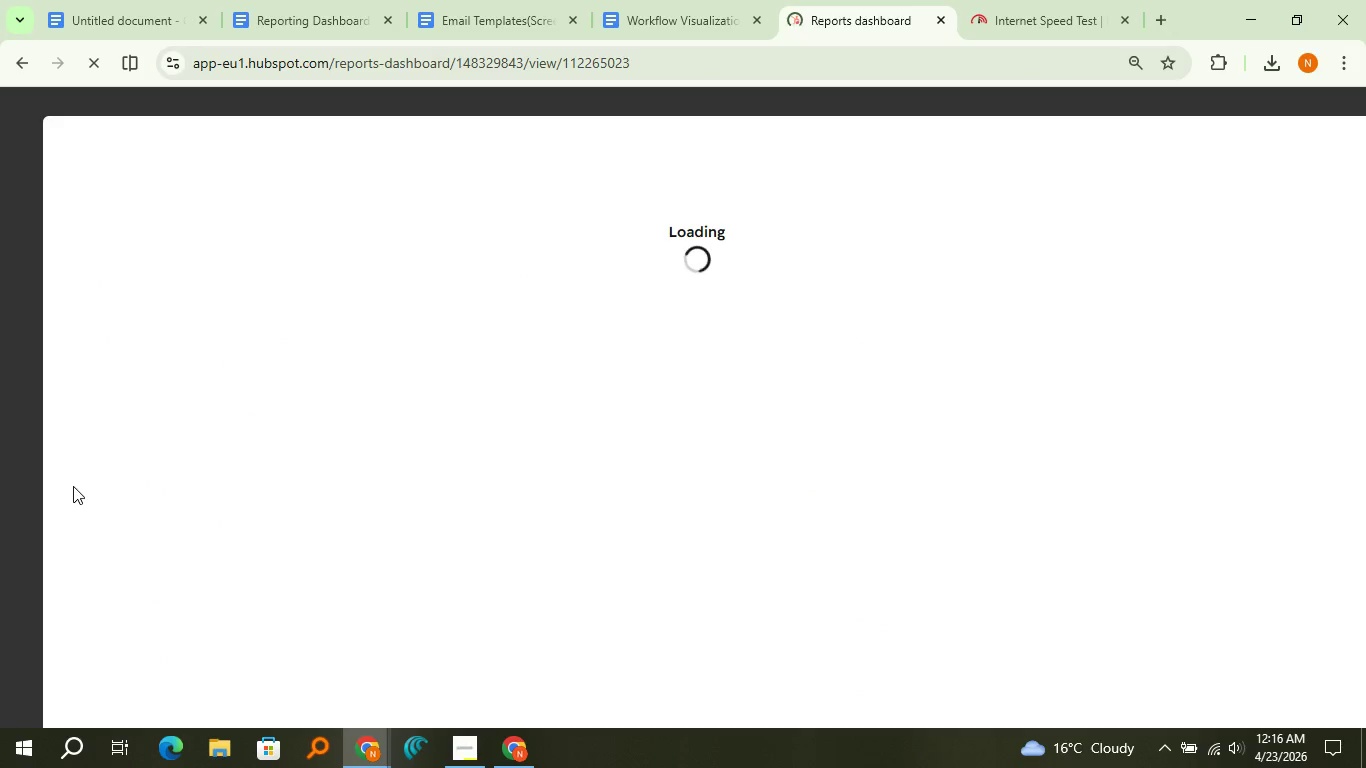 
left_click([110, 19])
 